 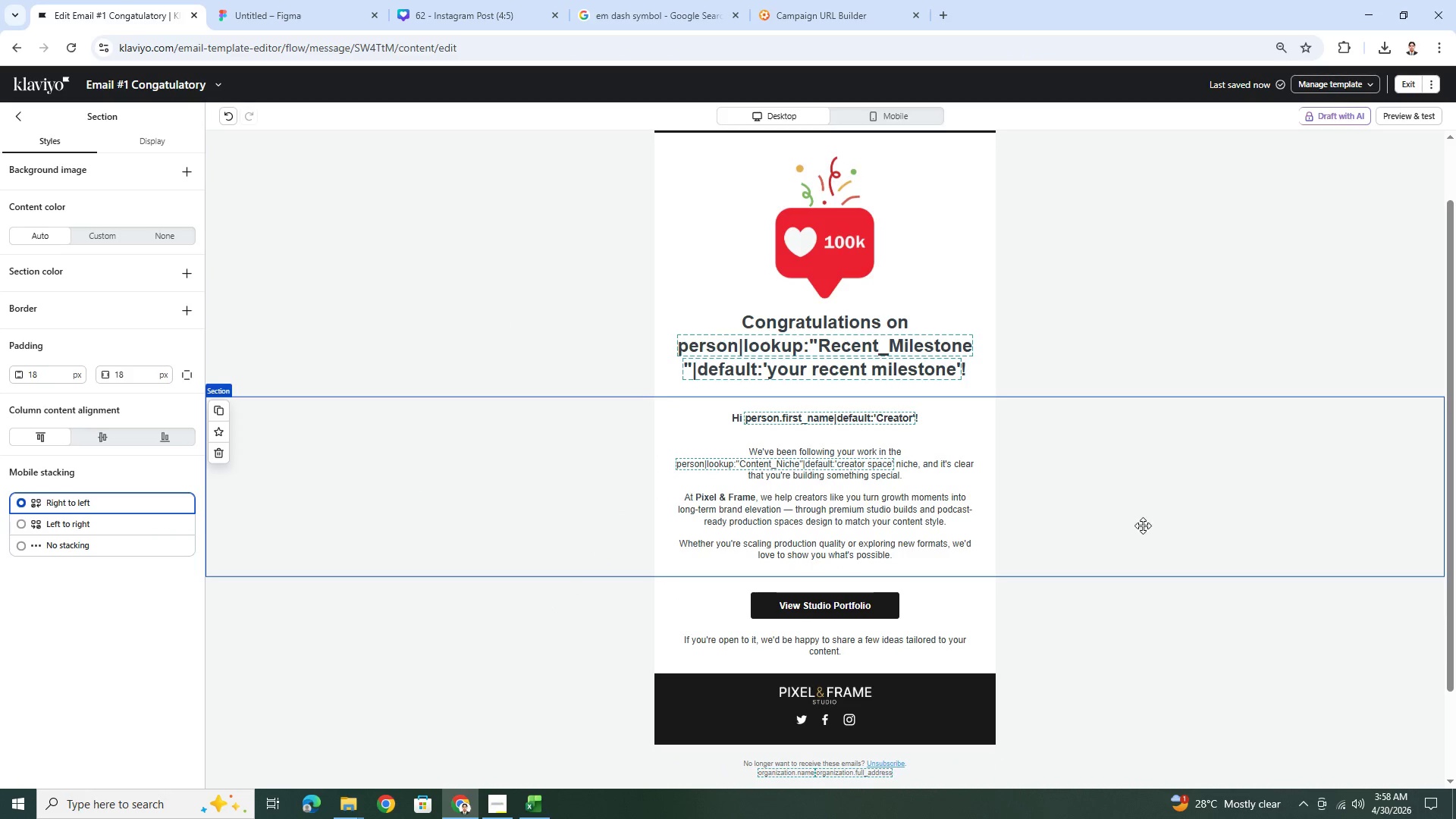 
scroll: coordinate [1119, 524], scroll_direction: down, amount: 2.0
 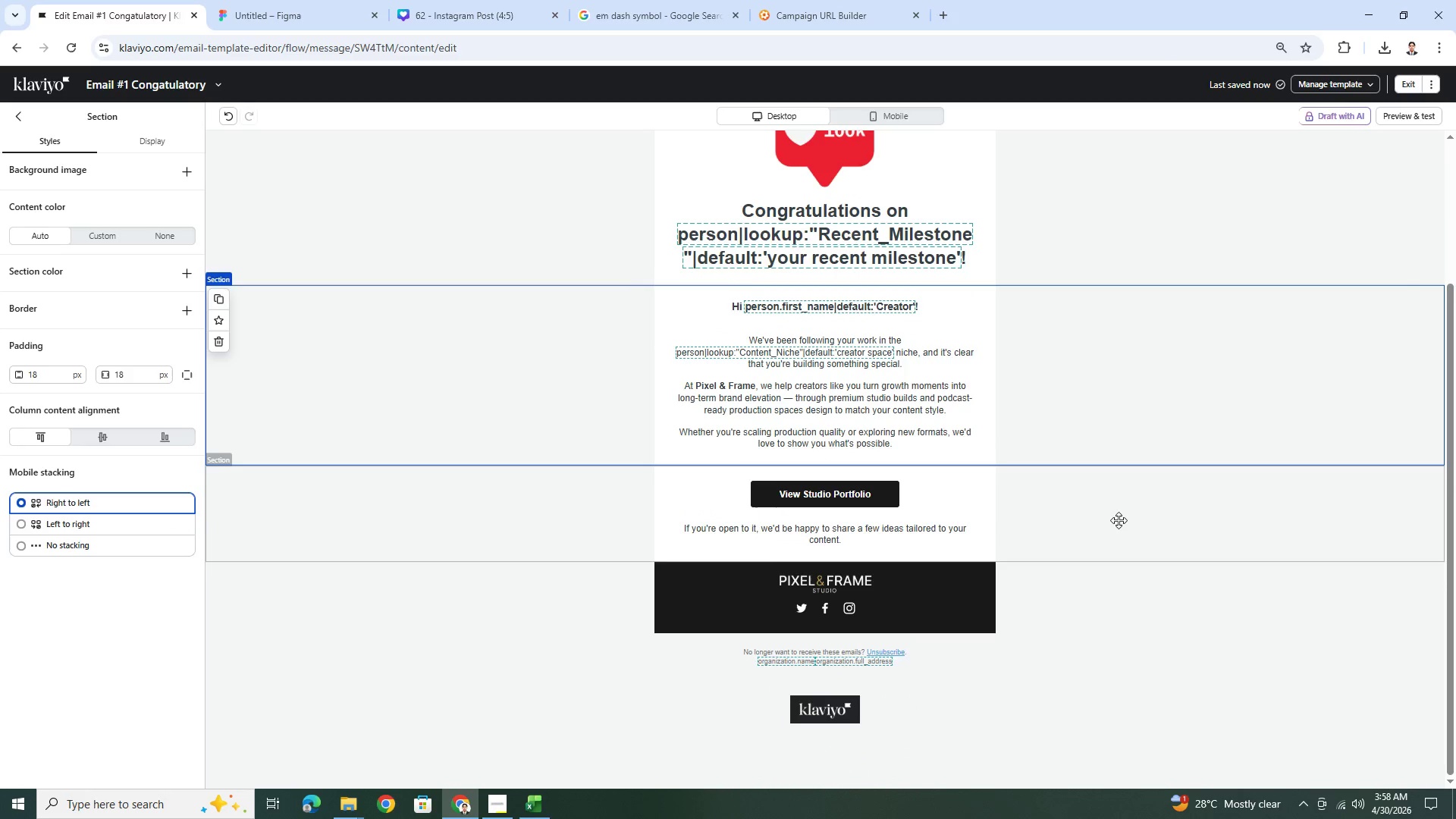 
scroll: coordinate [1119, 520], scroll_direction: up, amount: 1.0
 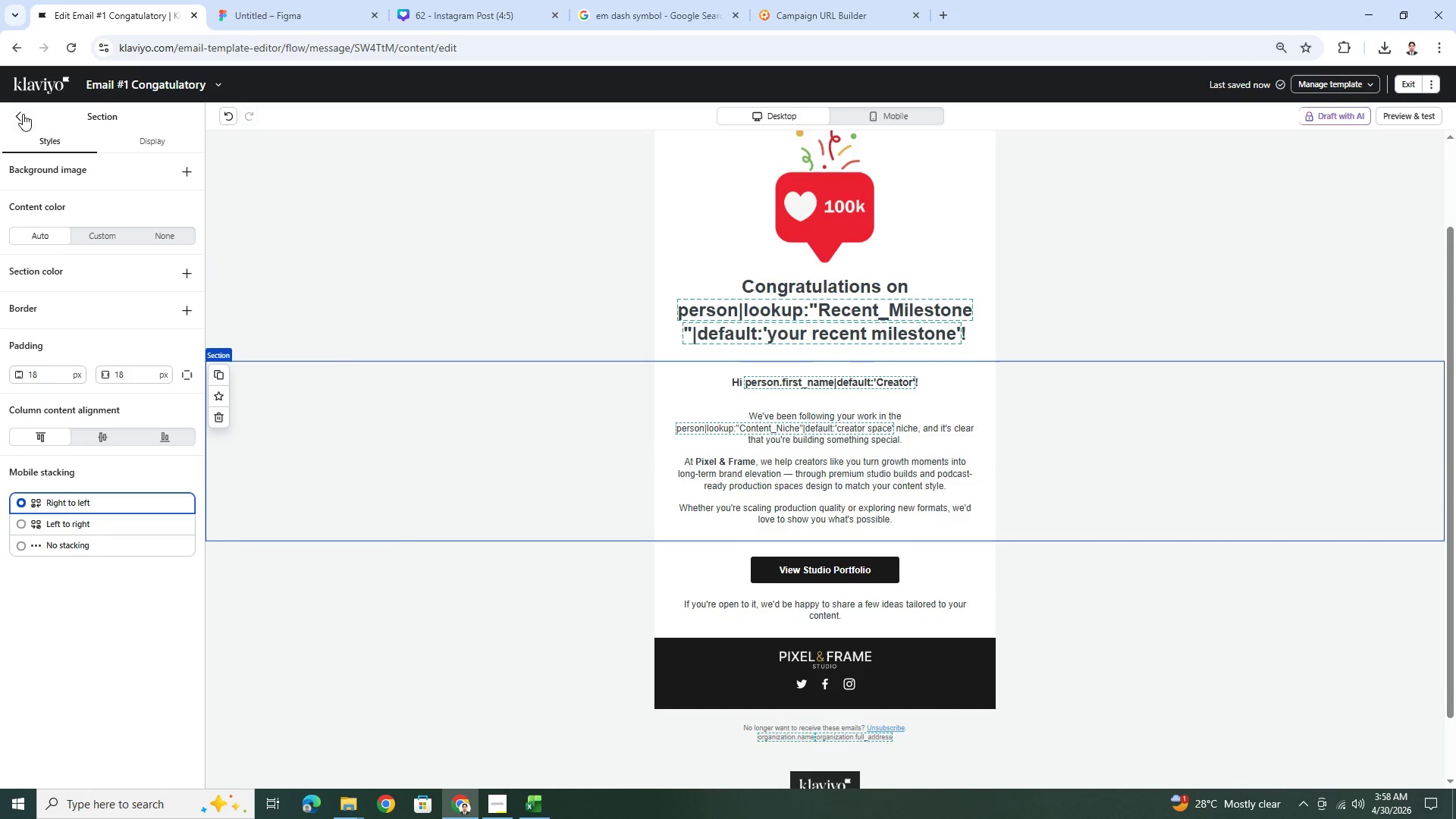 
left_click([27, 114])
 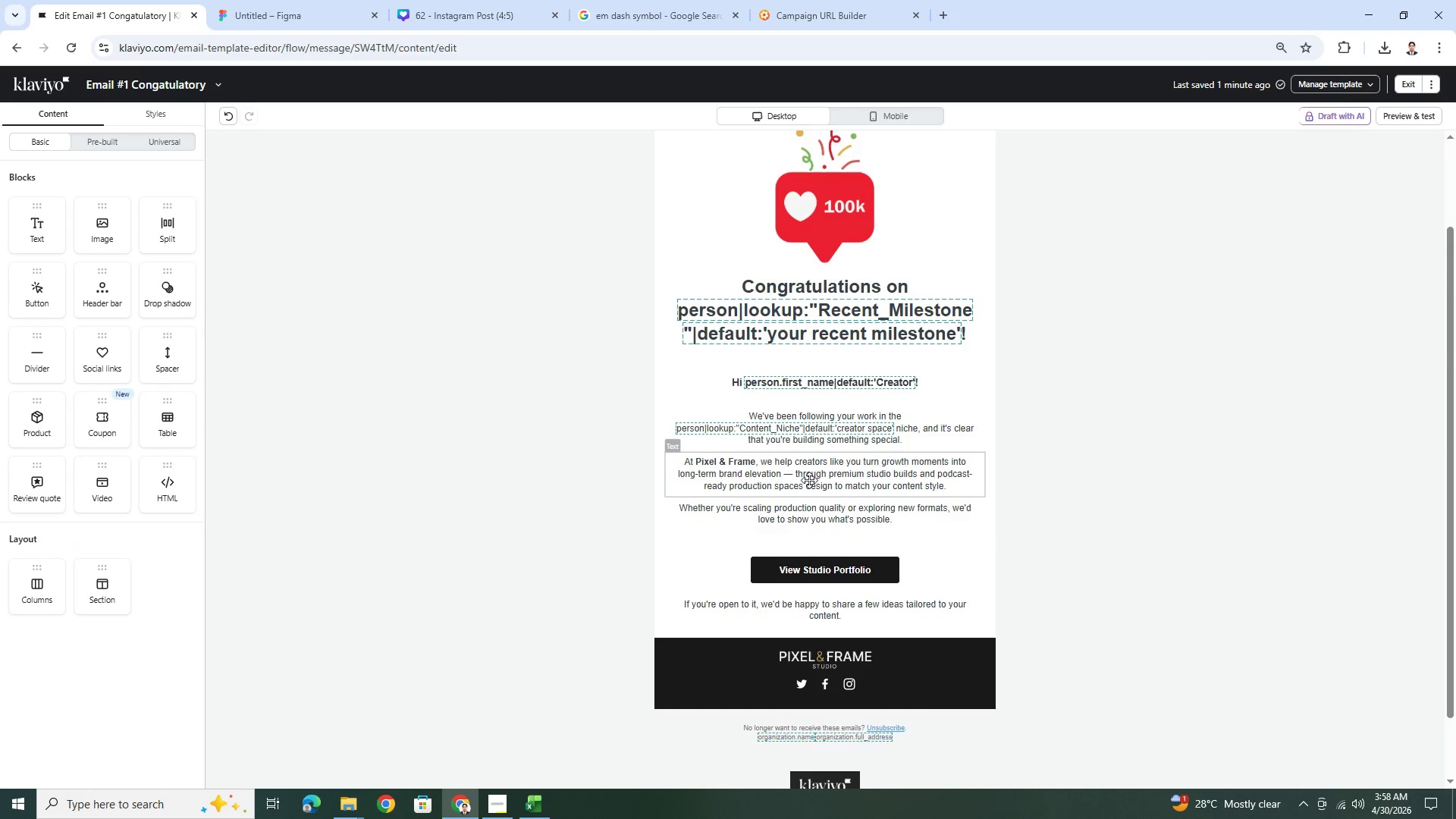 
left_click_drag(start_coordinate=[814, 518], to_coordinate=[816, 574])
 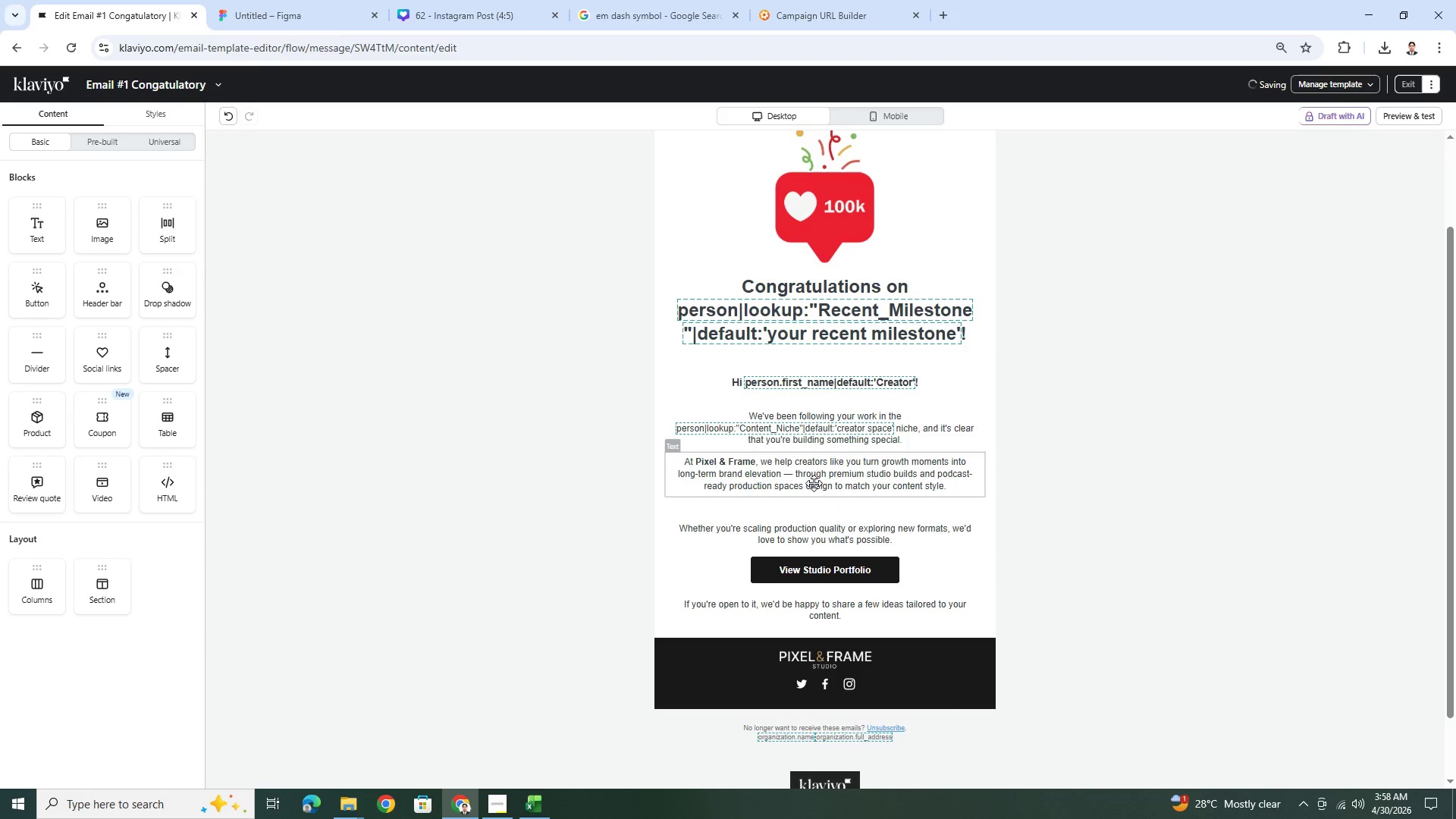 
left_click_drag(start_coordinate=[814, 475], to_coordinate=[810, 541])
 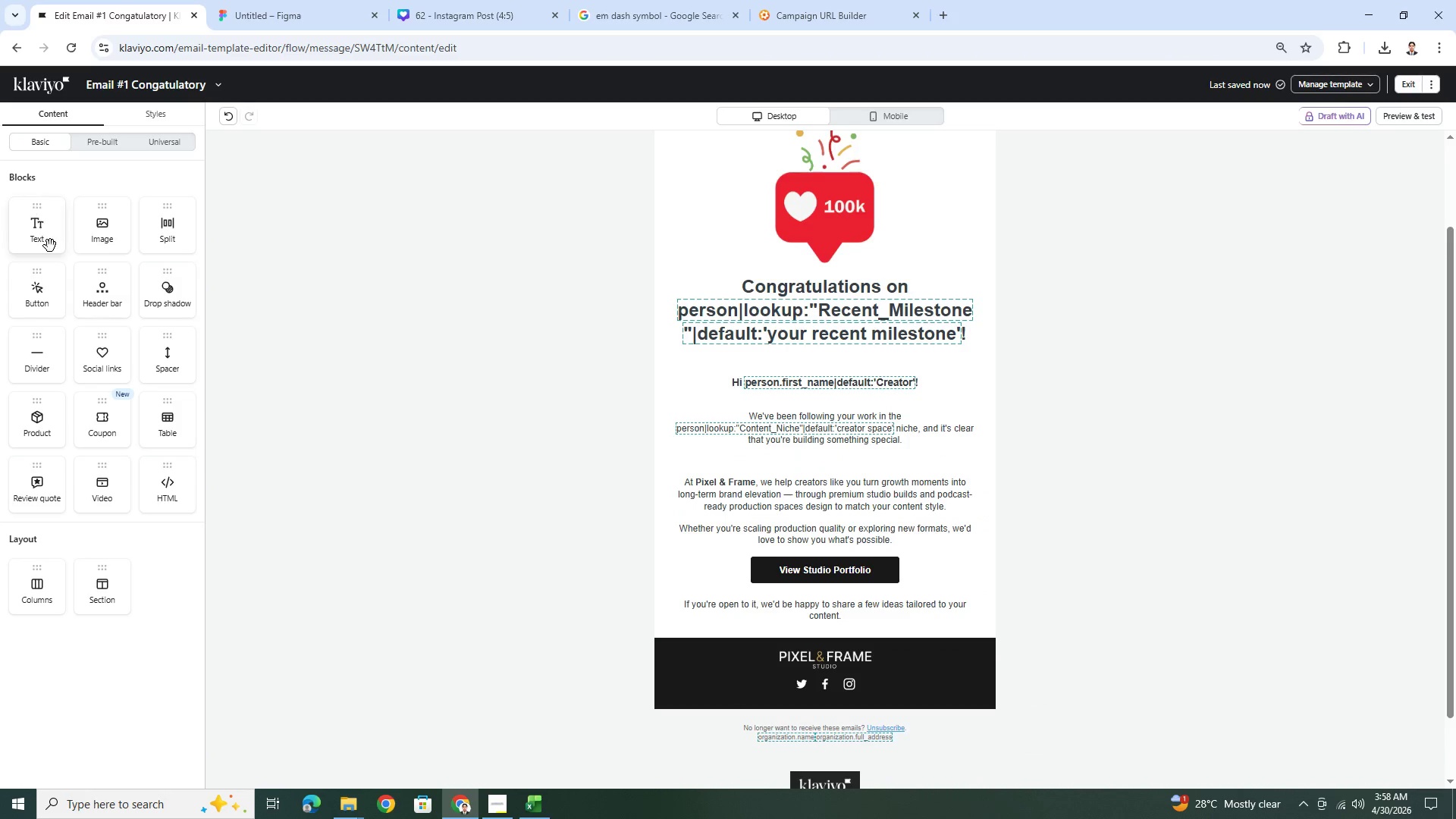 
left_click_drag(start_coordinate=[39, 359], to_coordinate=[910, 457])
 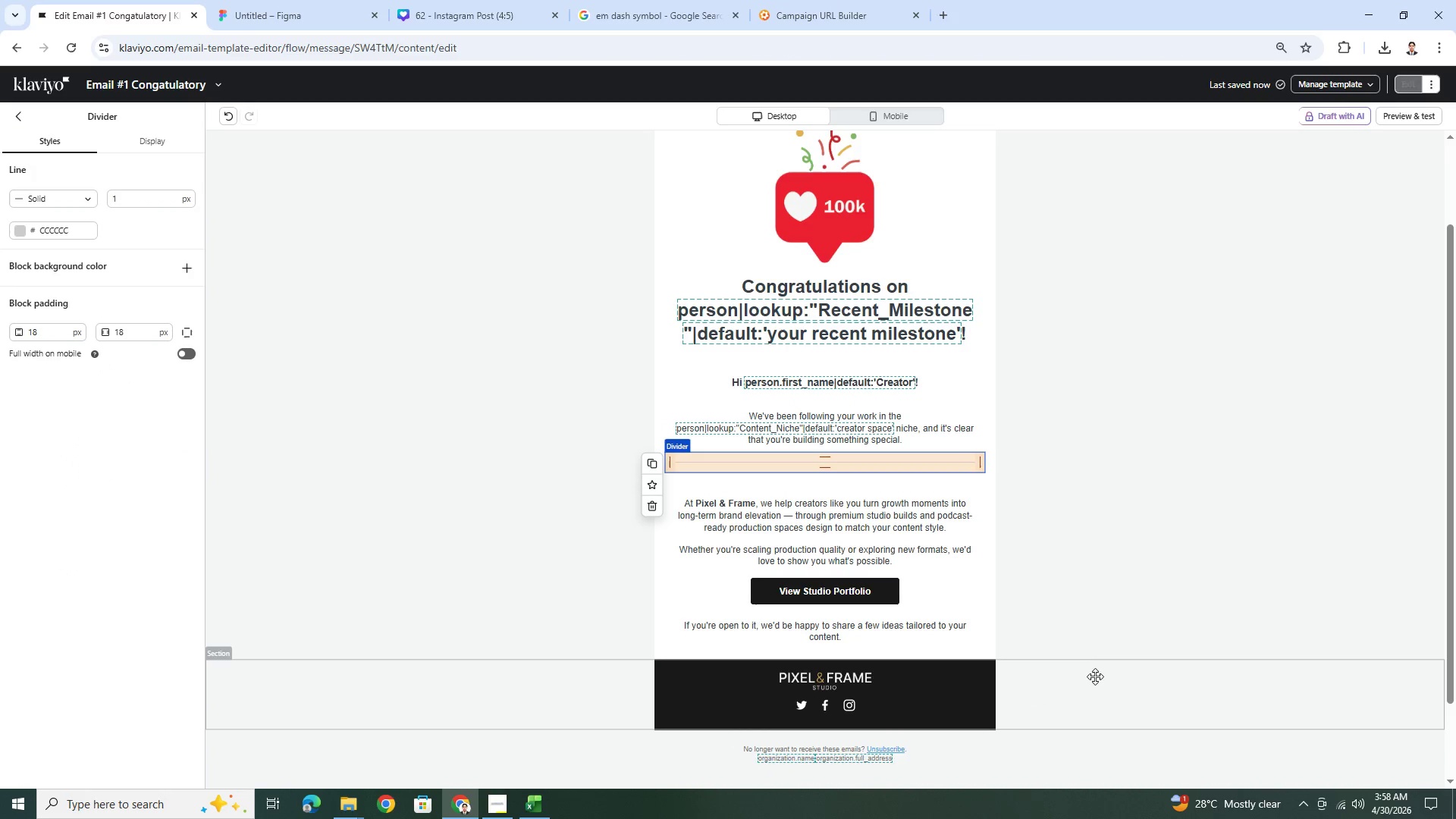 
left_click([1094, 699])
 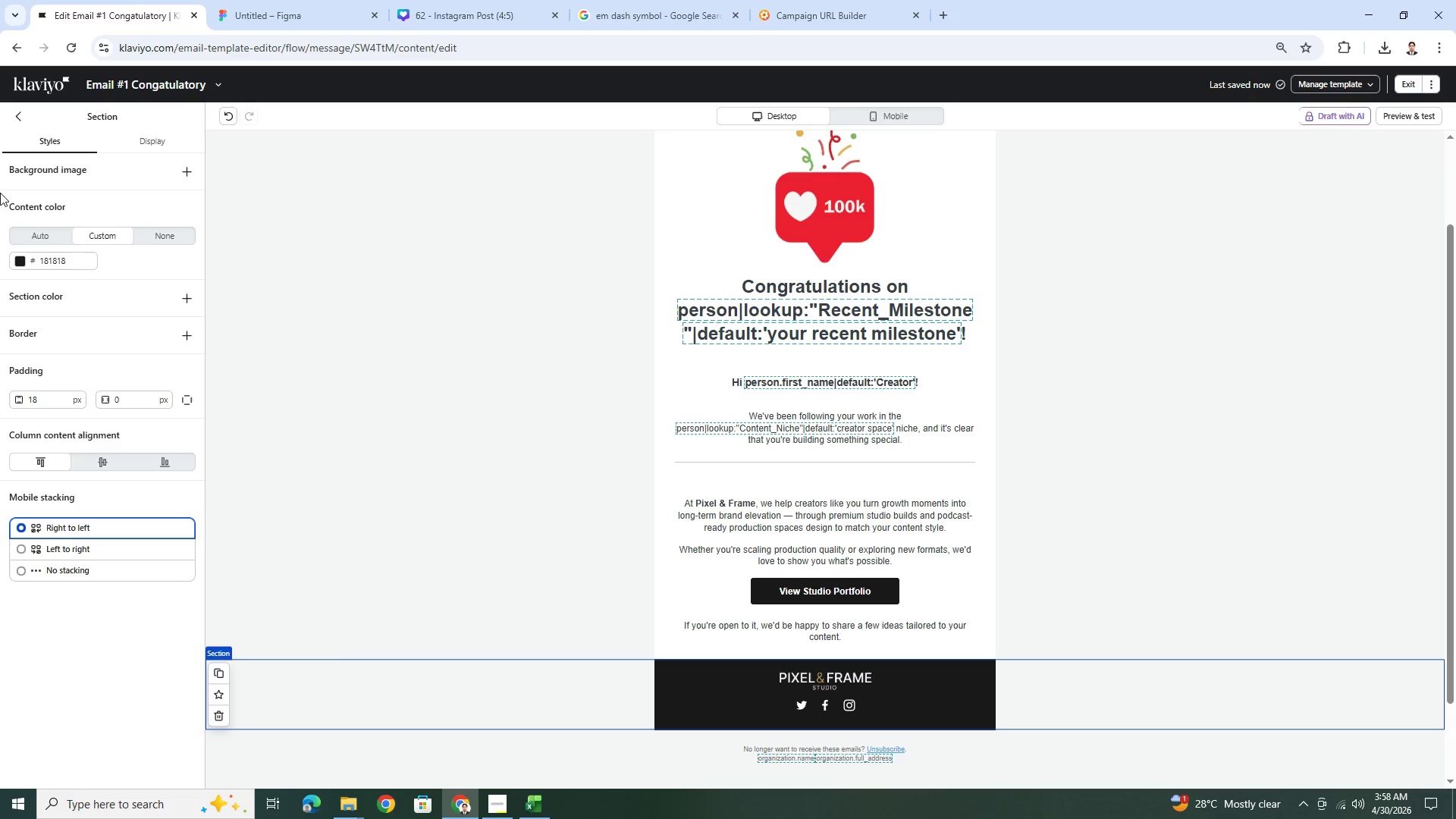 
left_click([17, 122])
 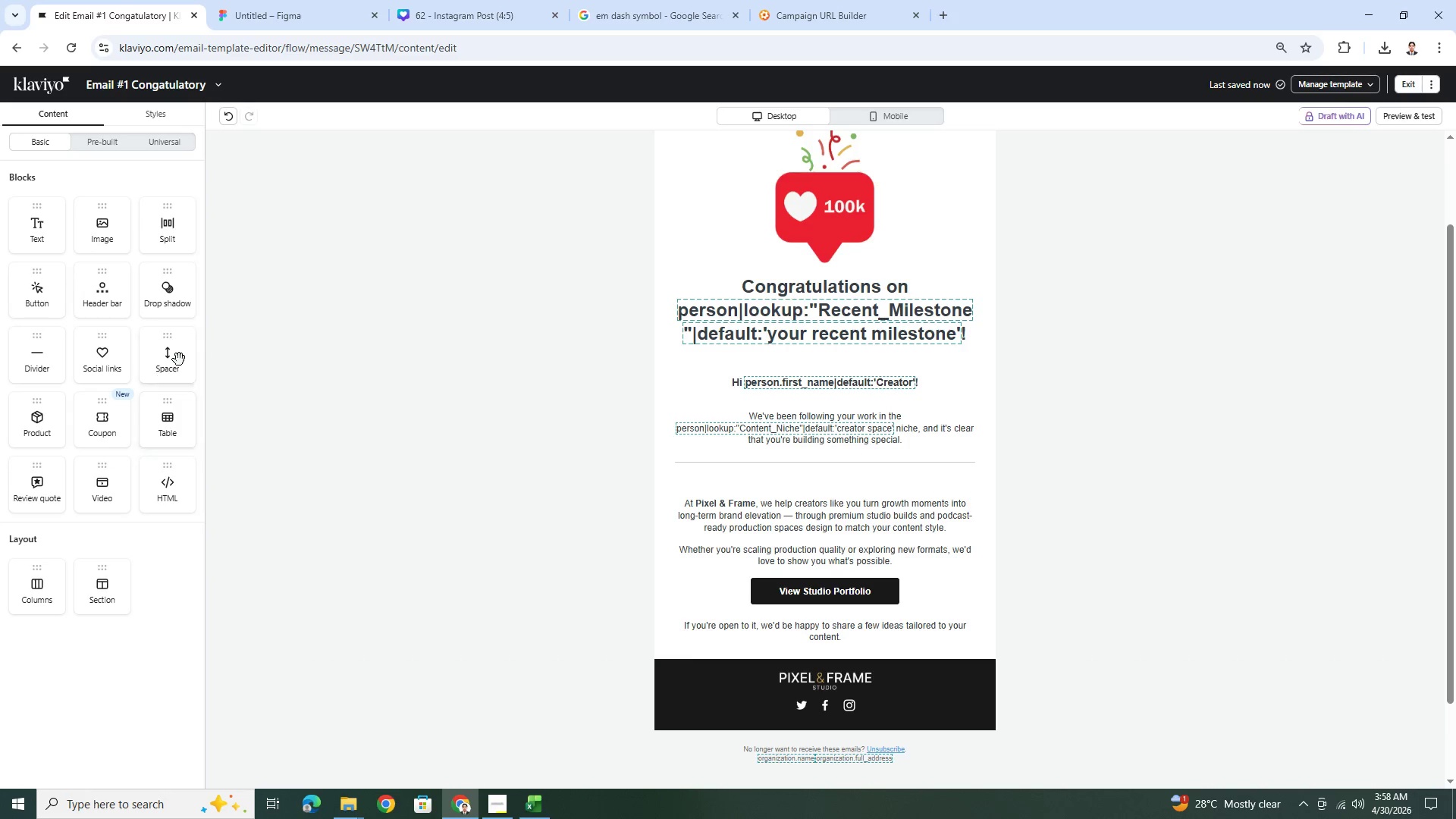 
left_click_drag(start_coordinate=[180, 356], to_coordinate=[843, 580])
 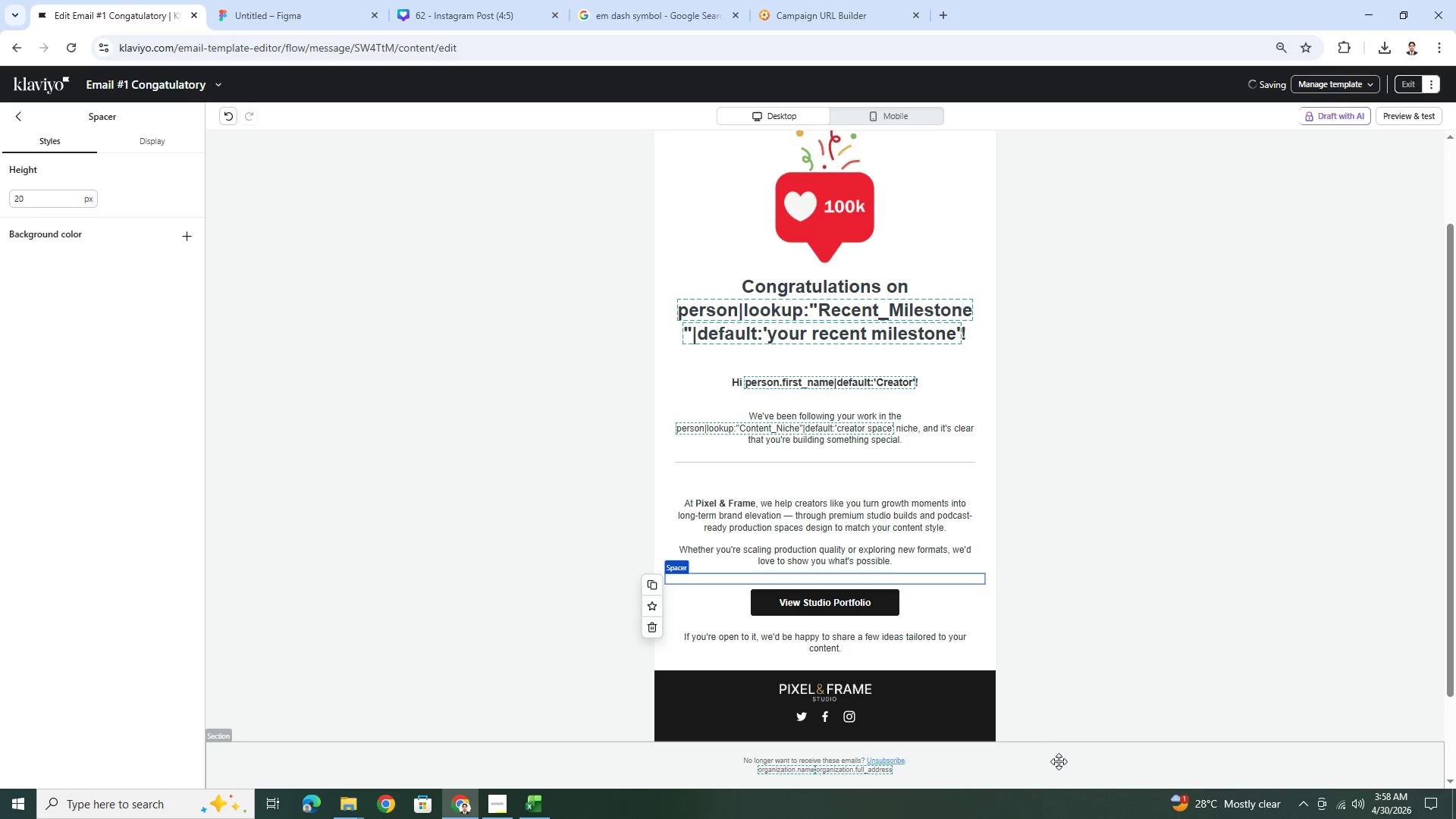 
left_click([1057, 766])
 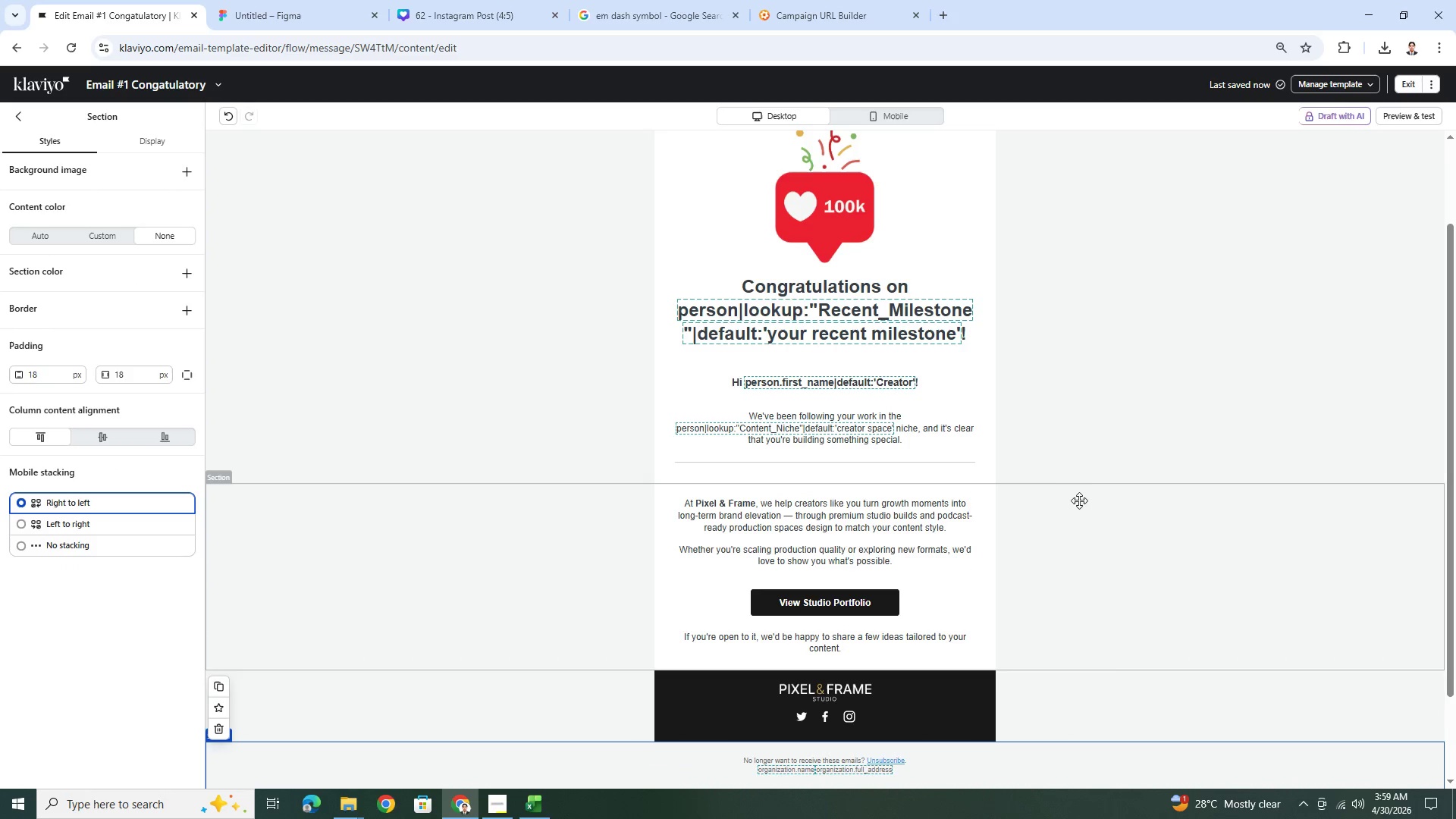 
wait(8.28)
 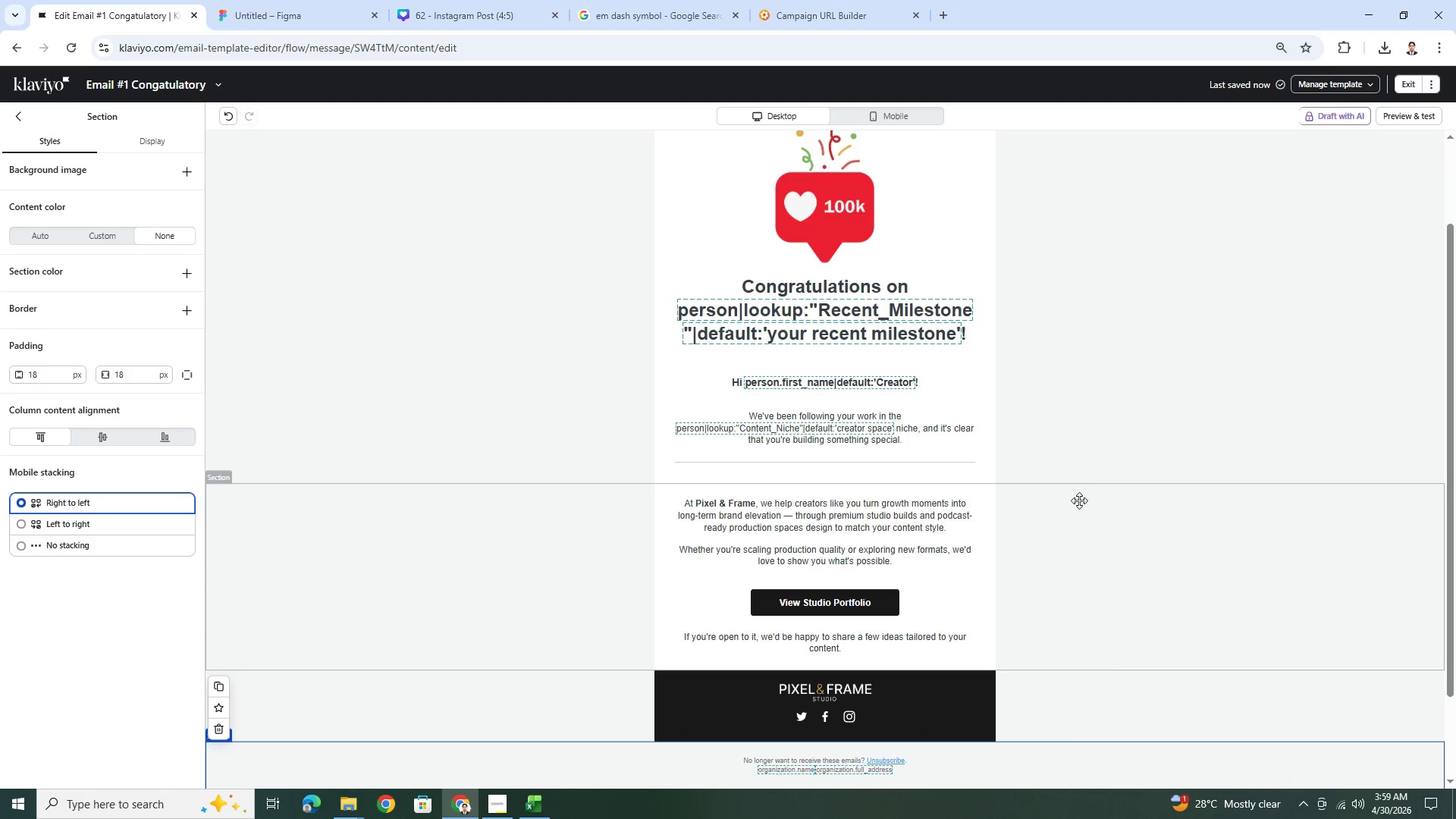 
left_click([536, 446])
 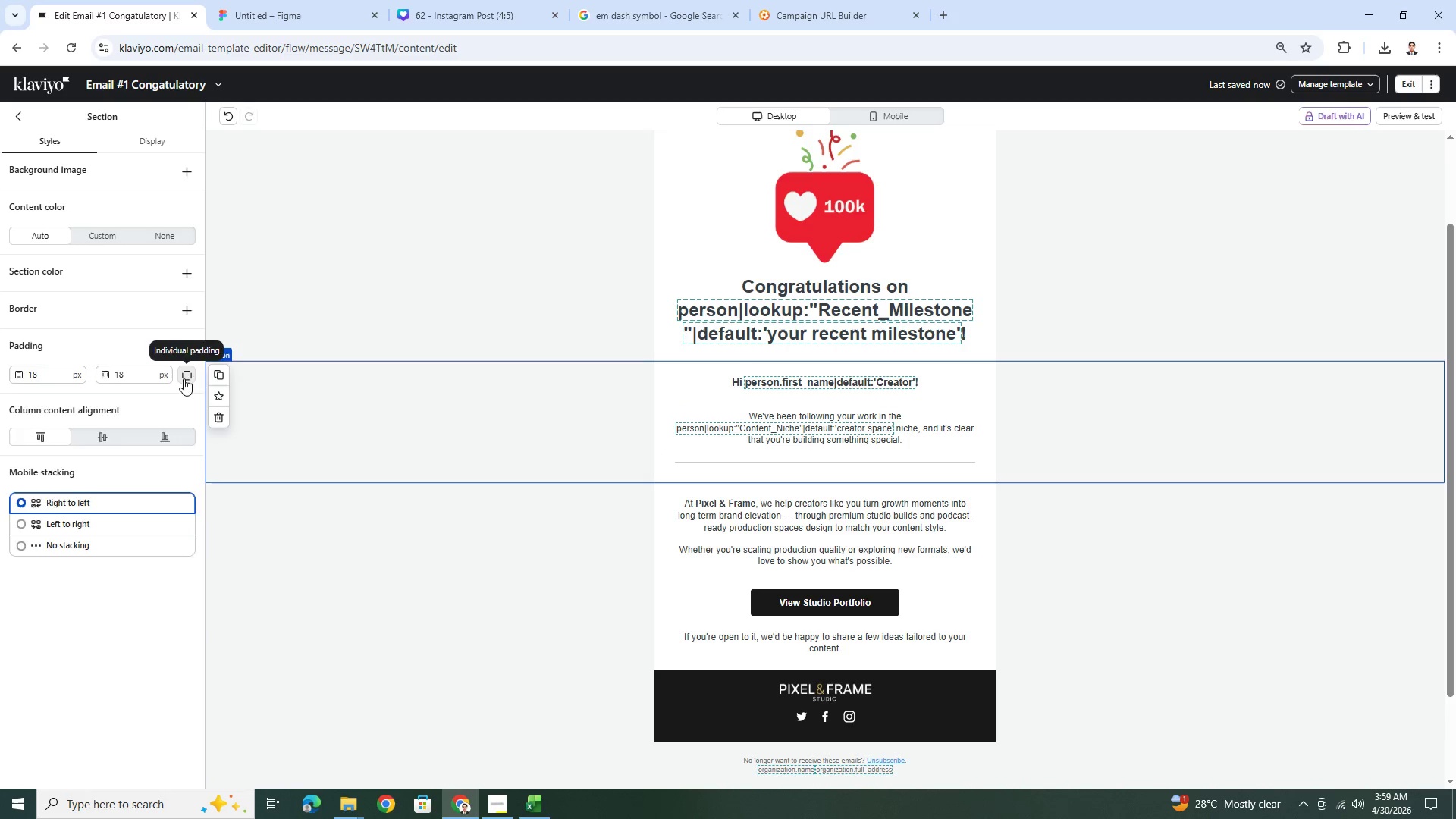 
double_click([44, 403])
 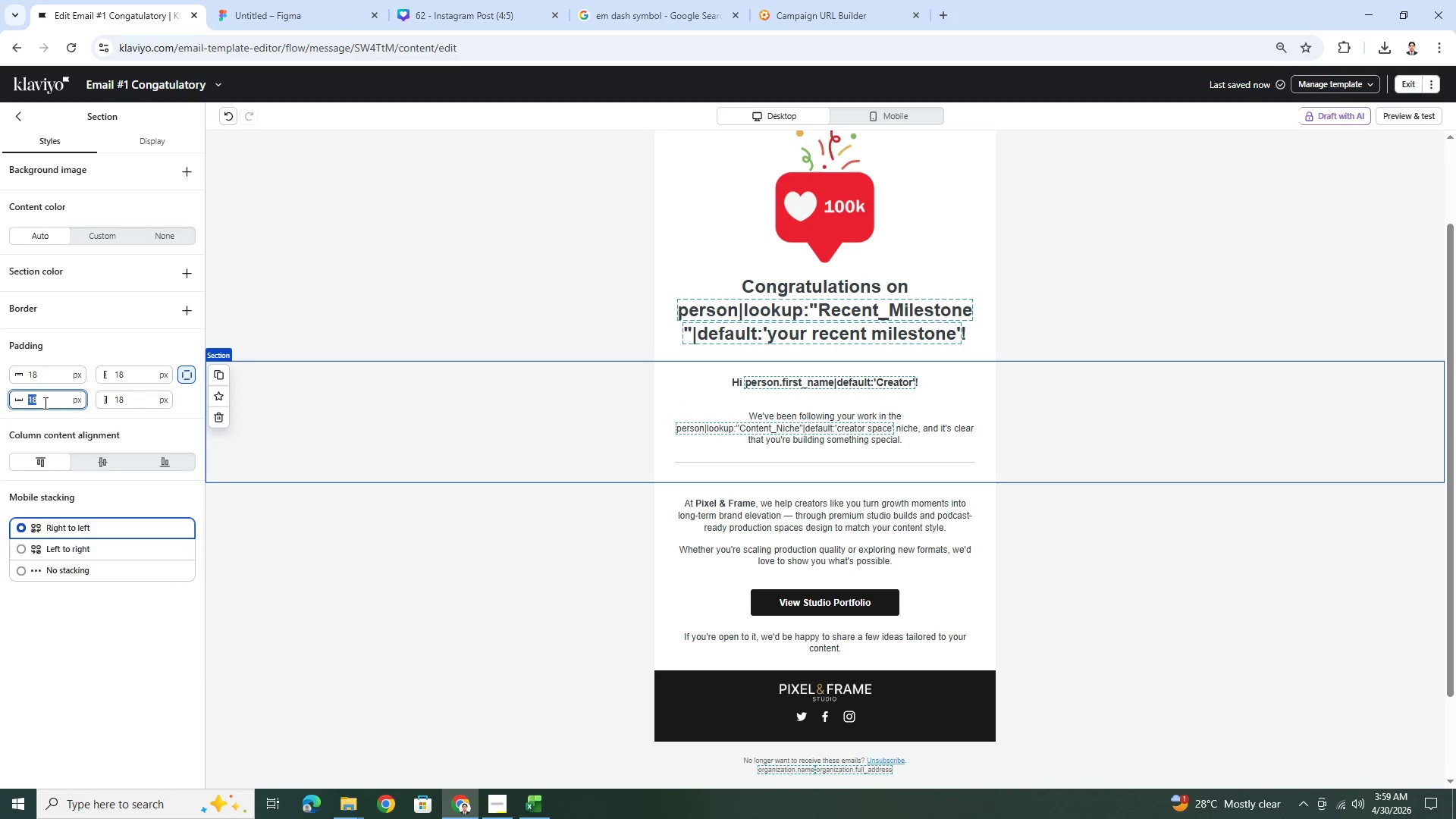 
key(Numpad0)
 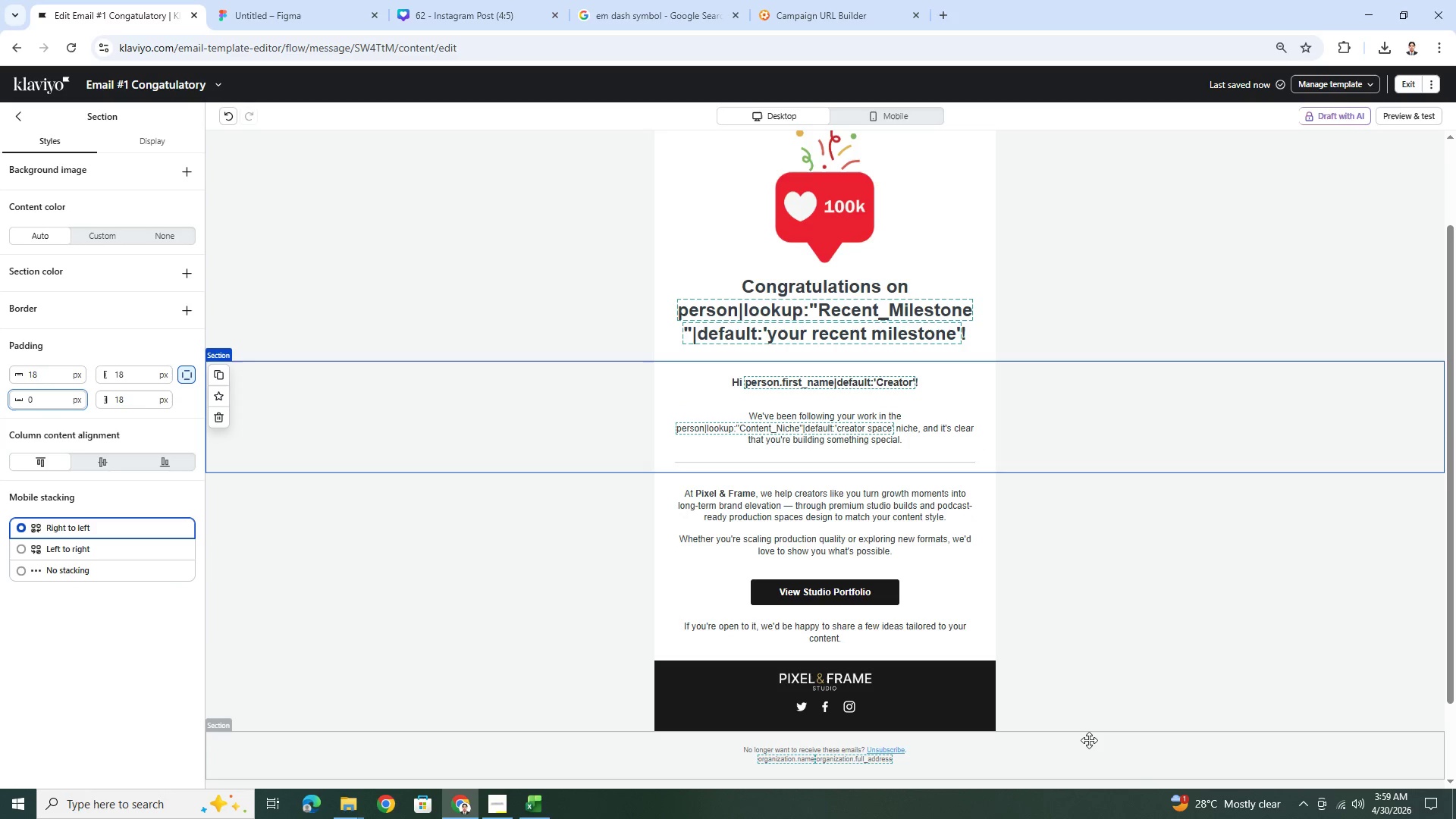 
left_click([1075, 738])
 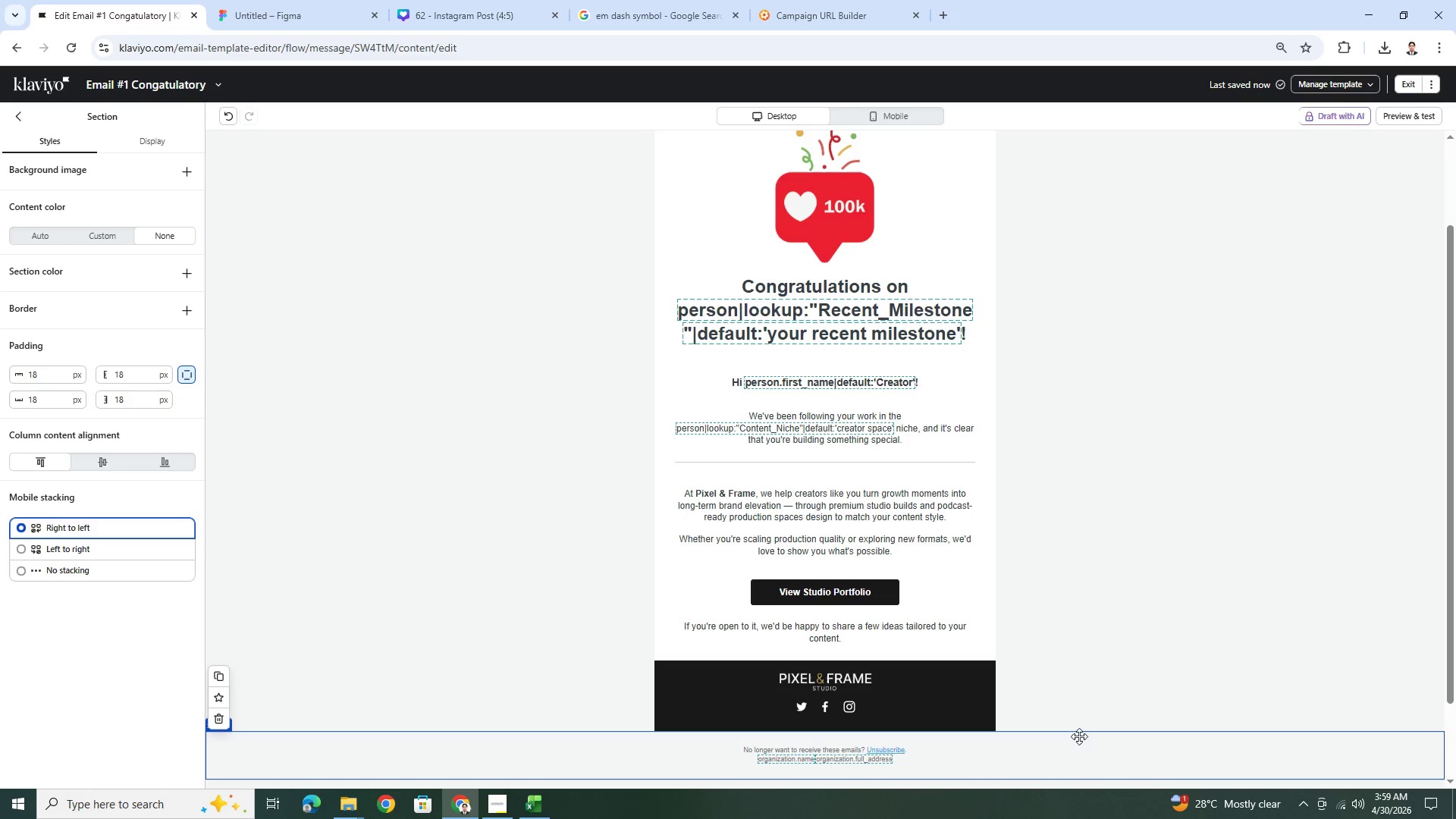 
scroll: coordinate [1205, 540], scroll_direction: up, amount: 2.0
 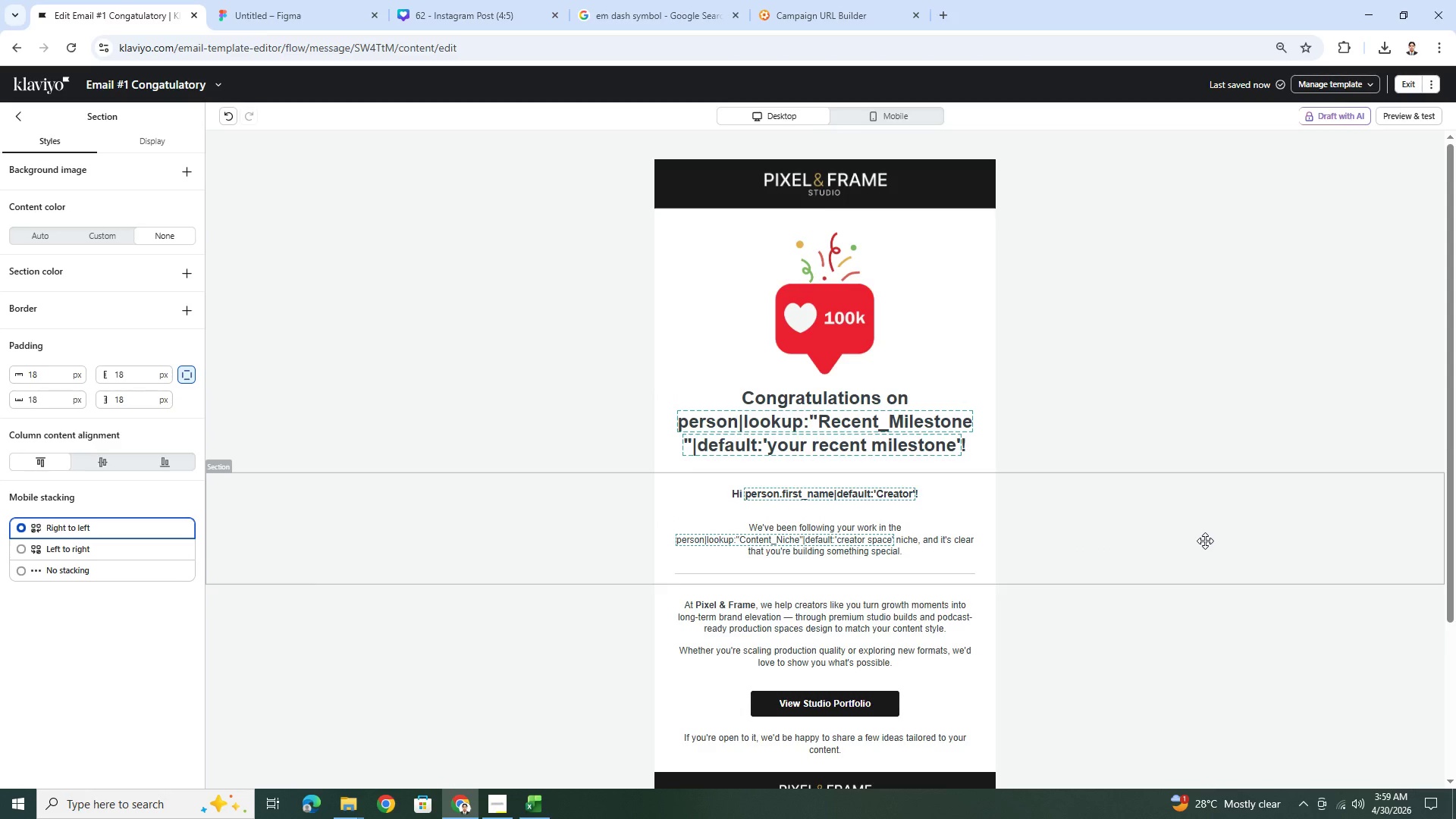 
scroll: coordinate [1205, 541], scroll_direction: down, amount: 1.0
 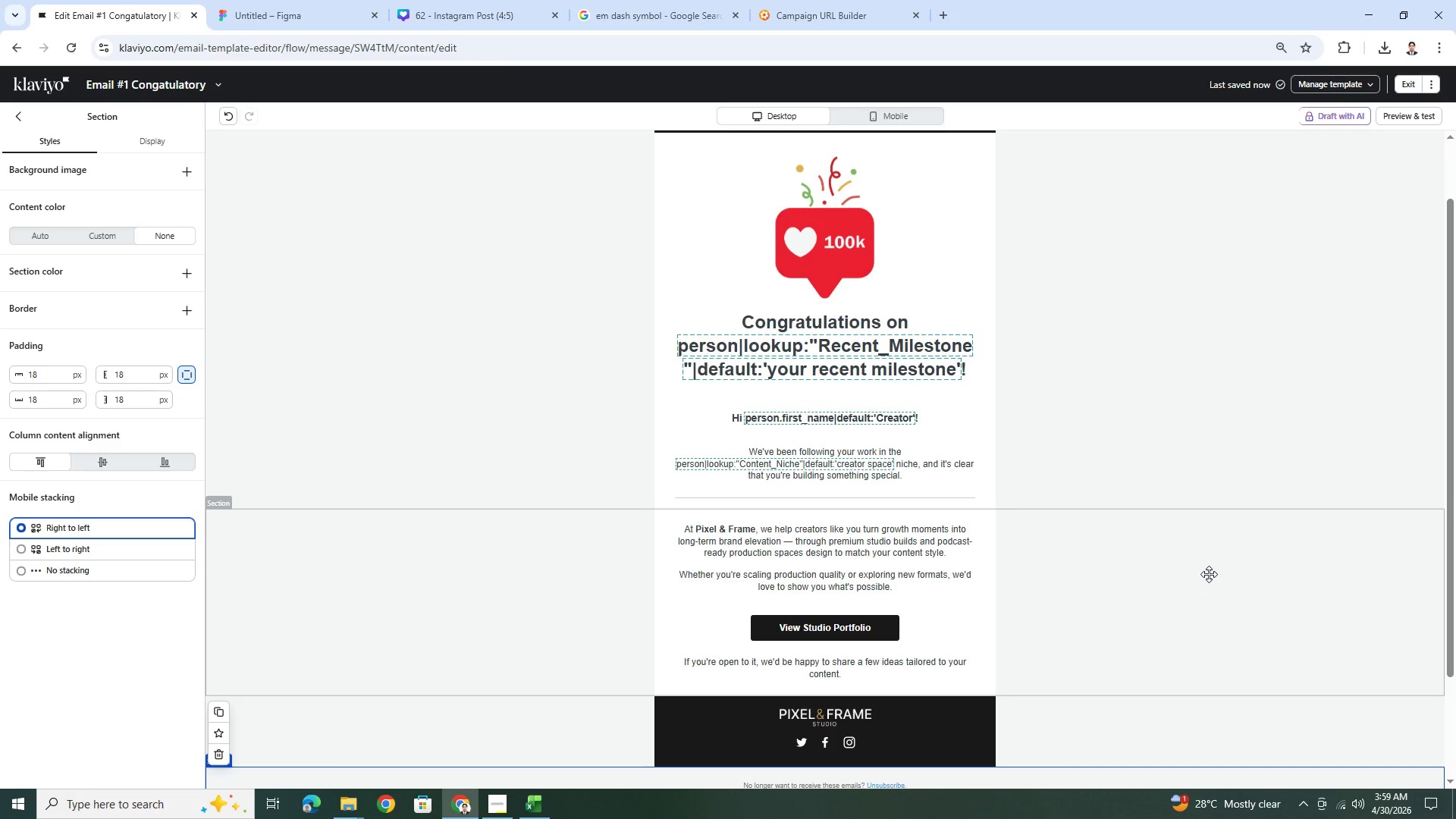 
wait(20.36)
 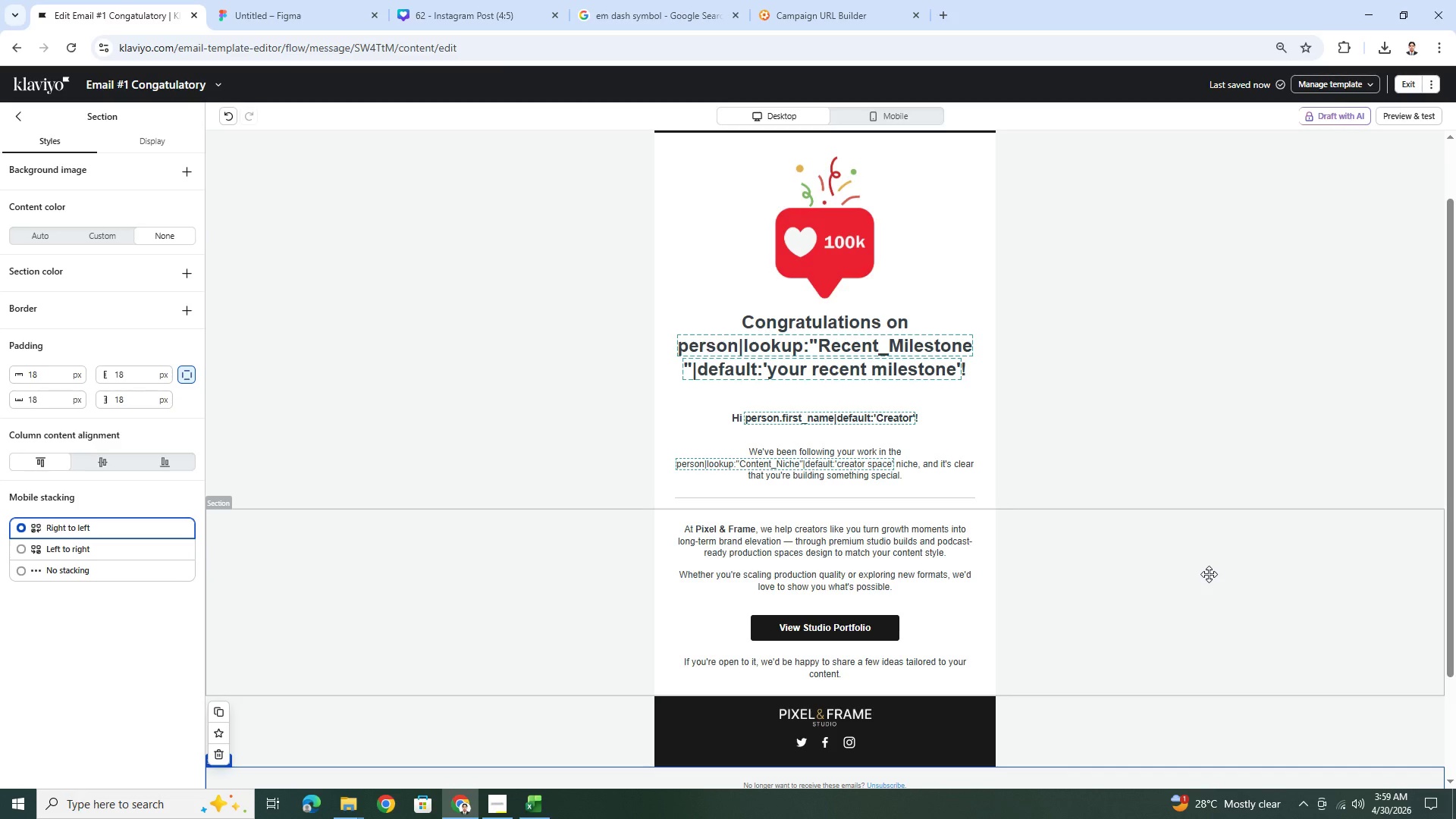 
scroll: coordinate [1195, 521], scroll_direction: up, amount: 2.0
 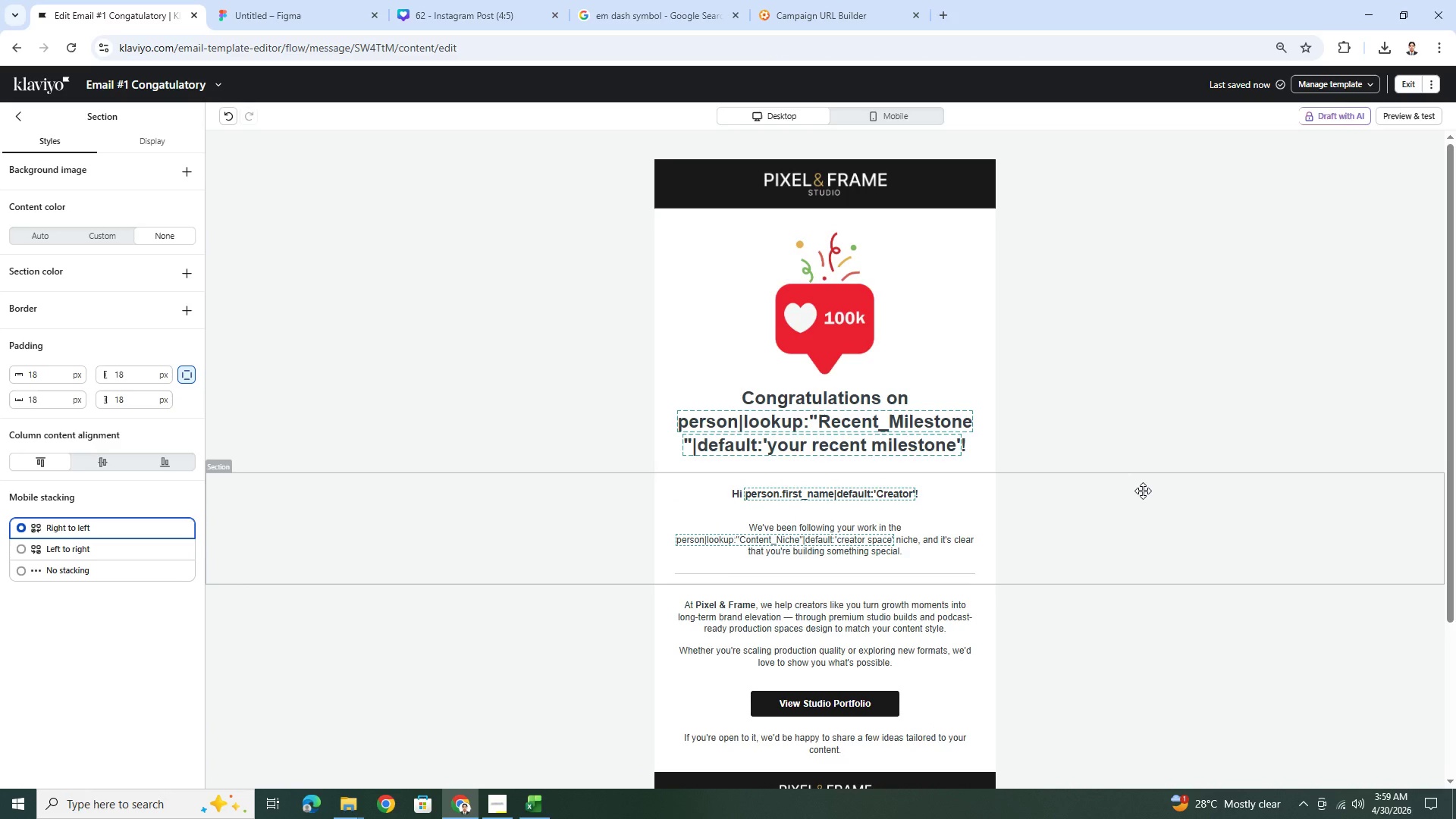 
wait(6.89)
 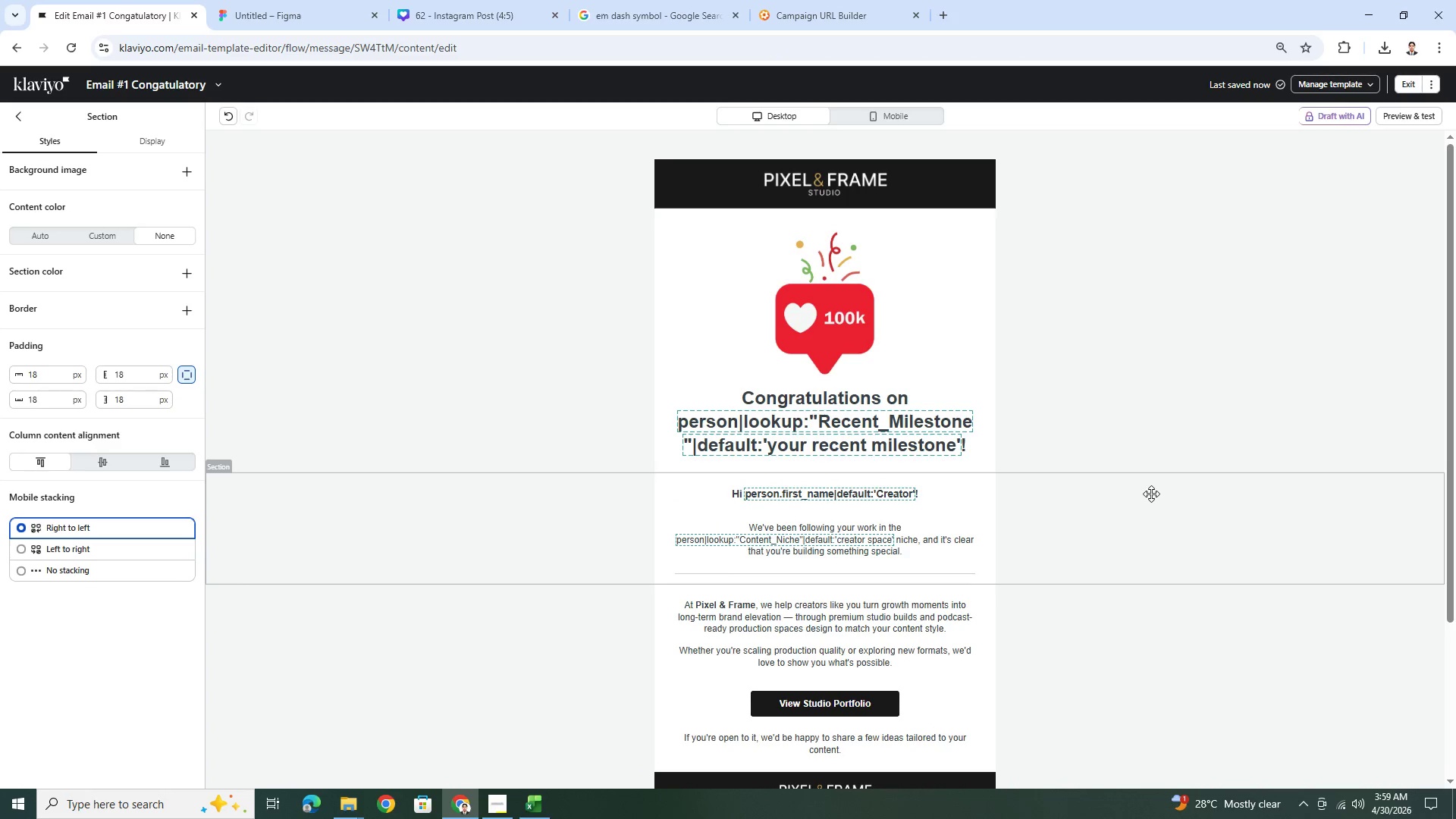 
scroll: coordinate [1143, 491], scroll_direction: down, amount: 2.0
 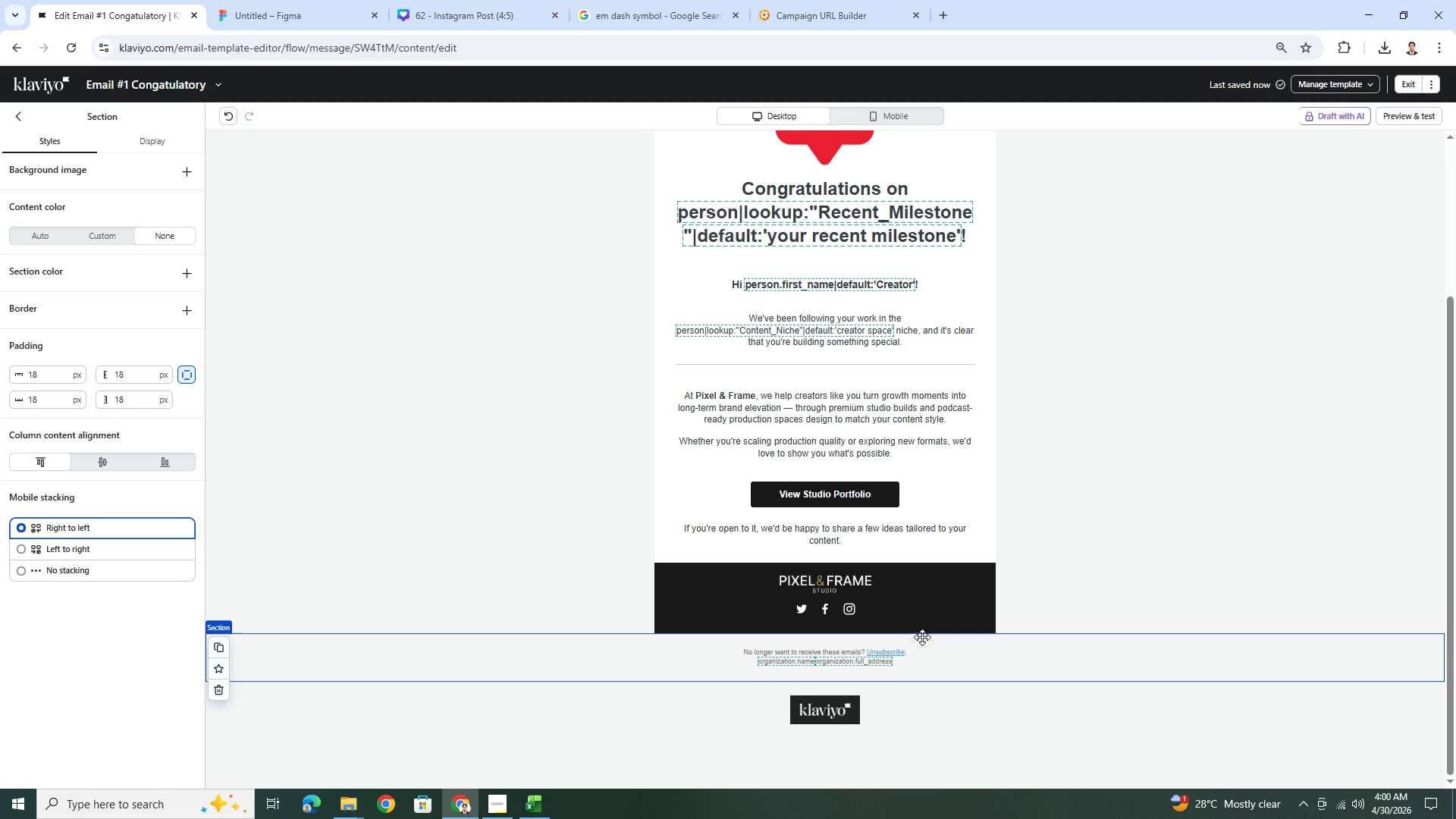 
wait(21.14)
 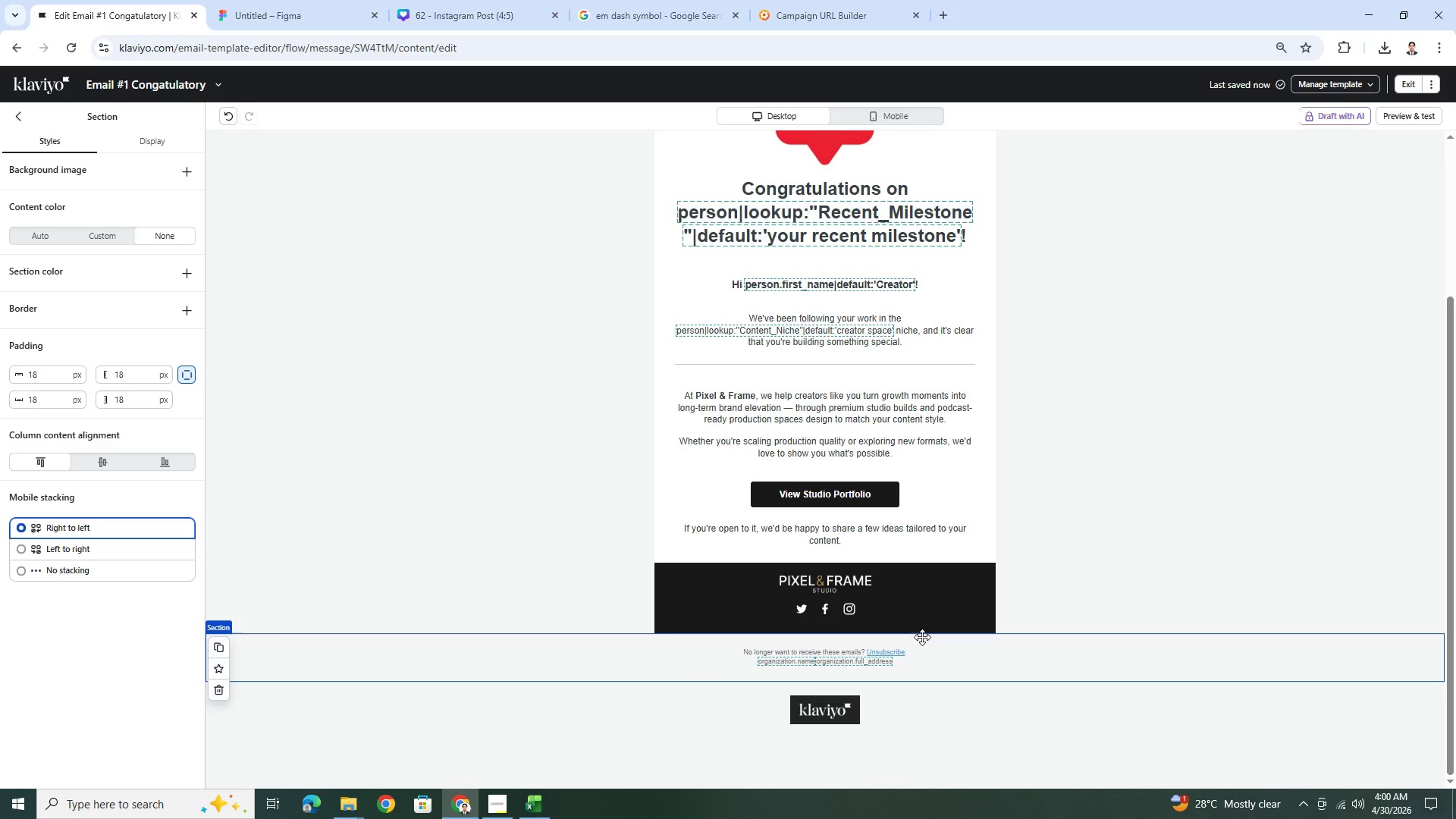 
scroll: coordinate [1129, 507], scroll_direction: up, amount: 4.0
 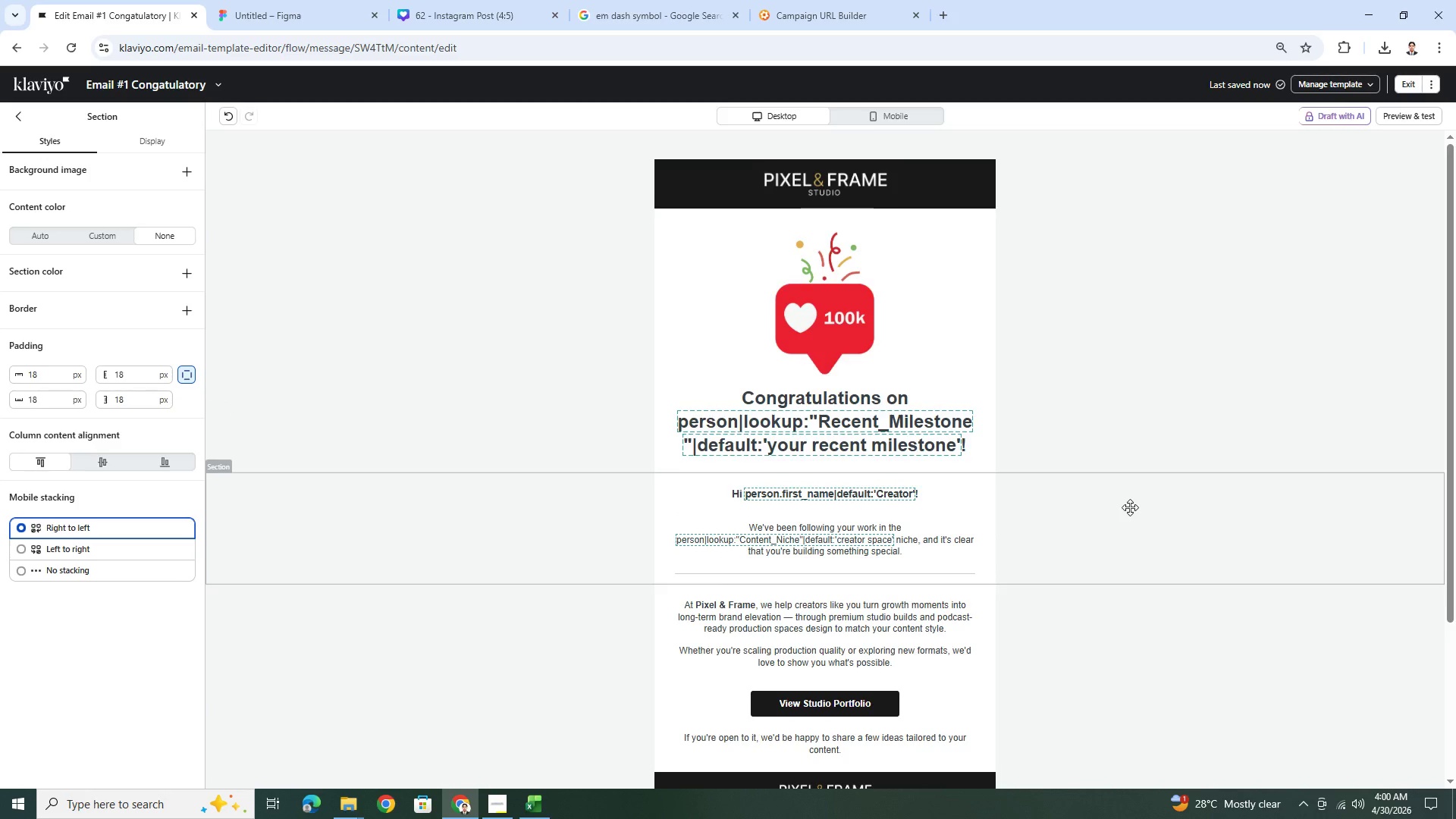 
scroll: coordinate [1130, 507], scroll_direction: down, amount: 2.0
 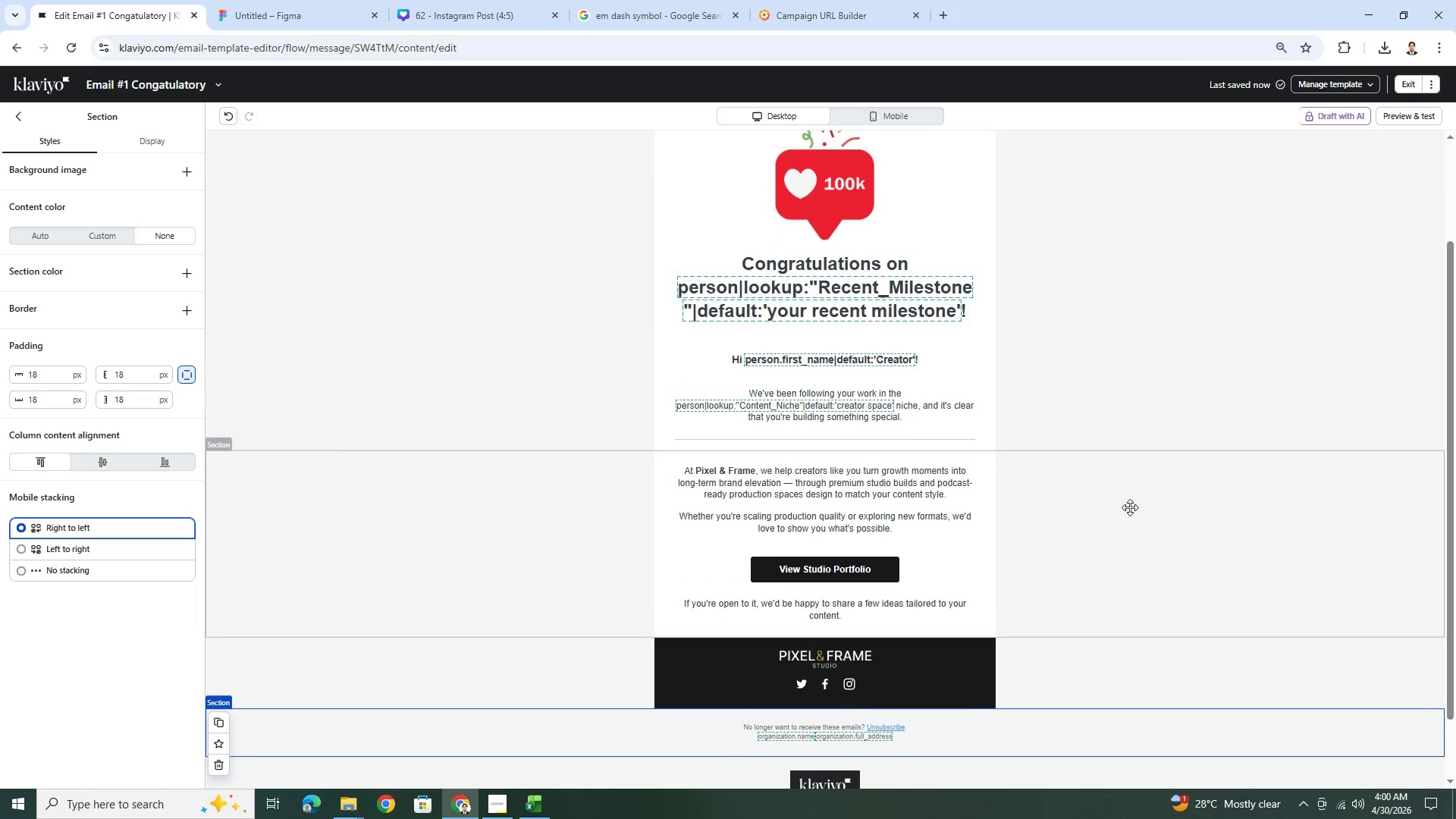 
scroll: coordinate [1130, 507], scroll_direction: up, amount: 2.0
 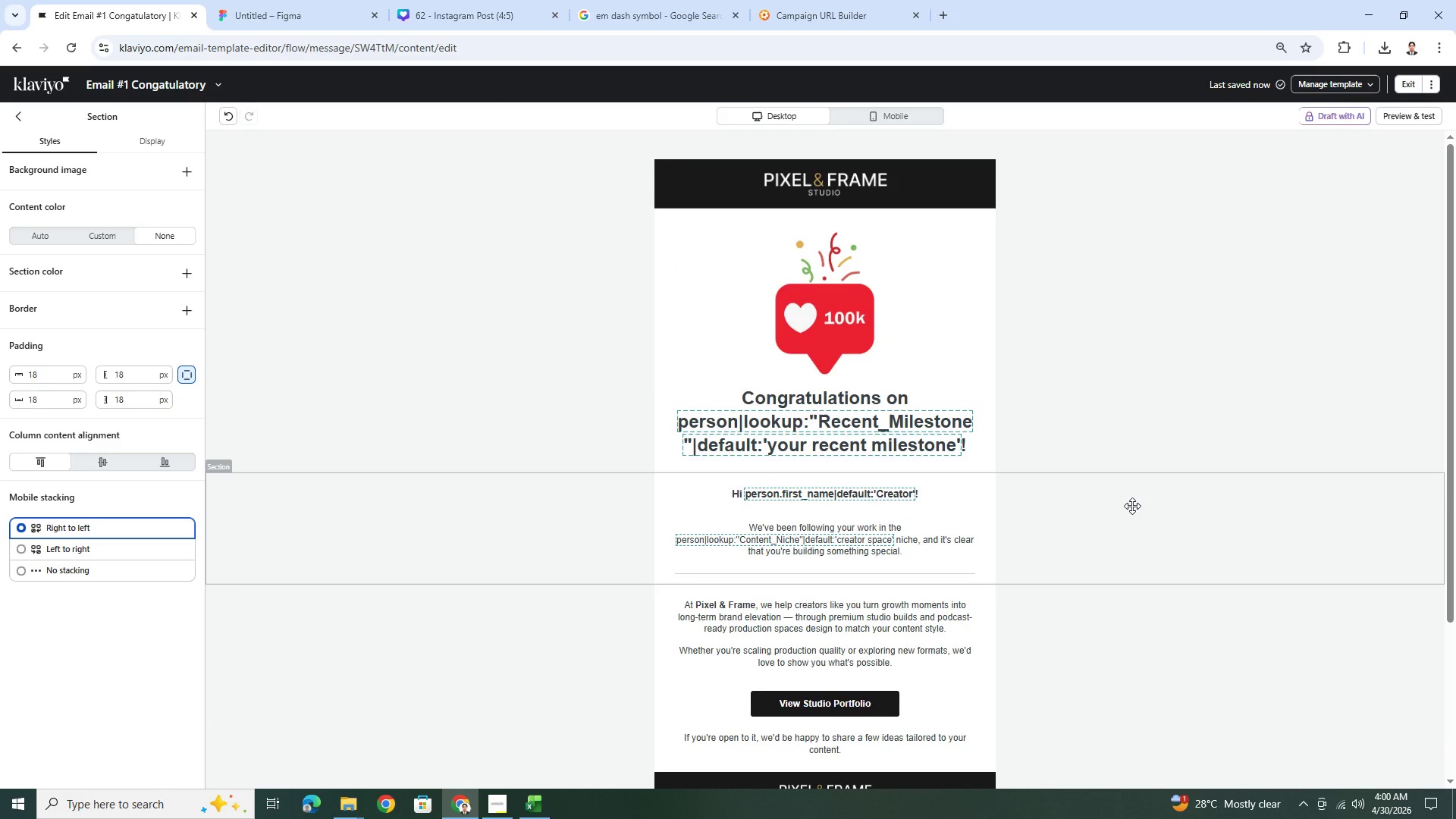 
wait(8.52)
 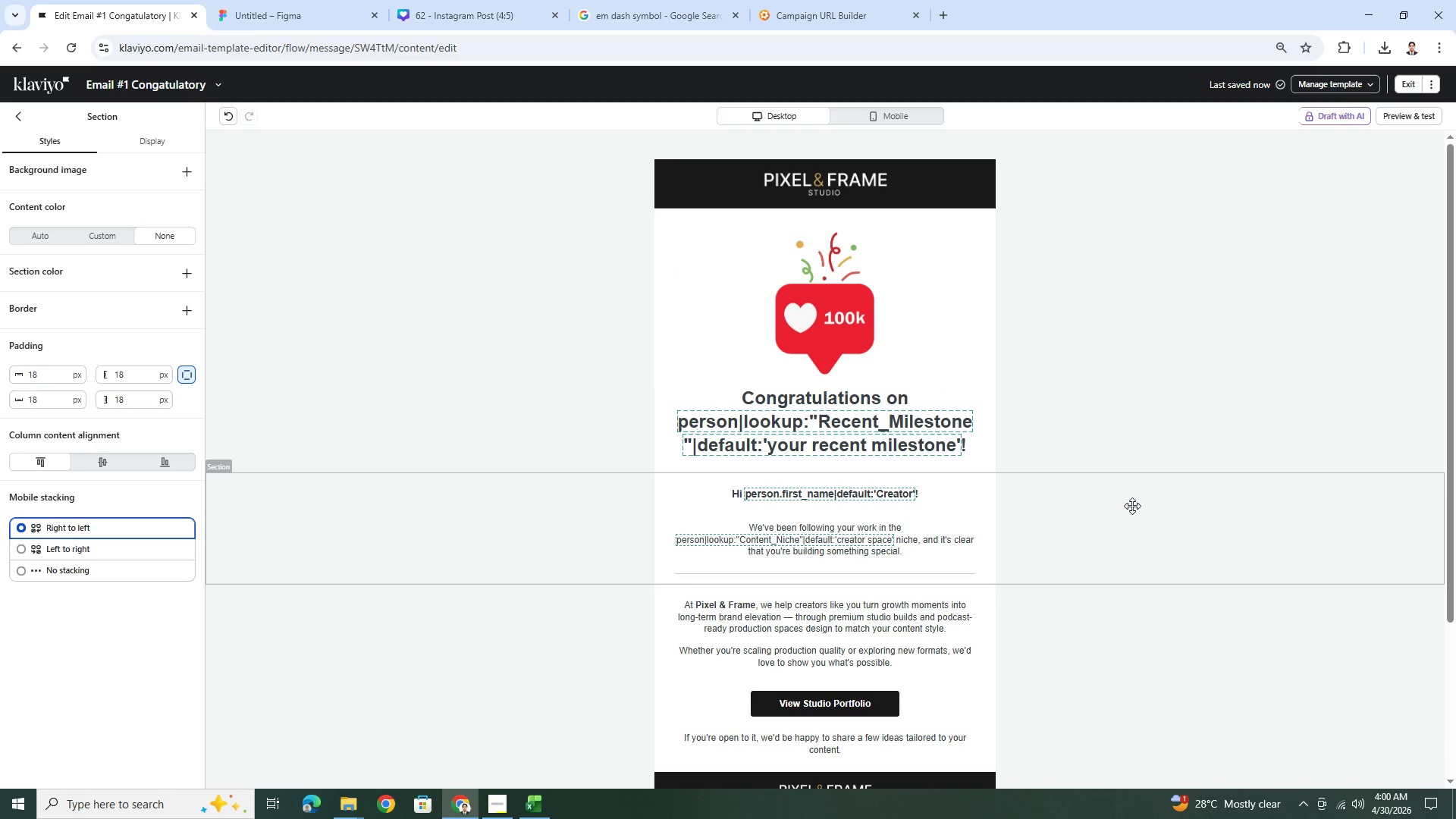 
left_click([946, 496])
 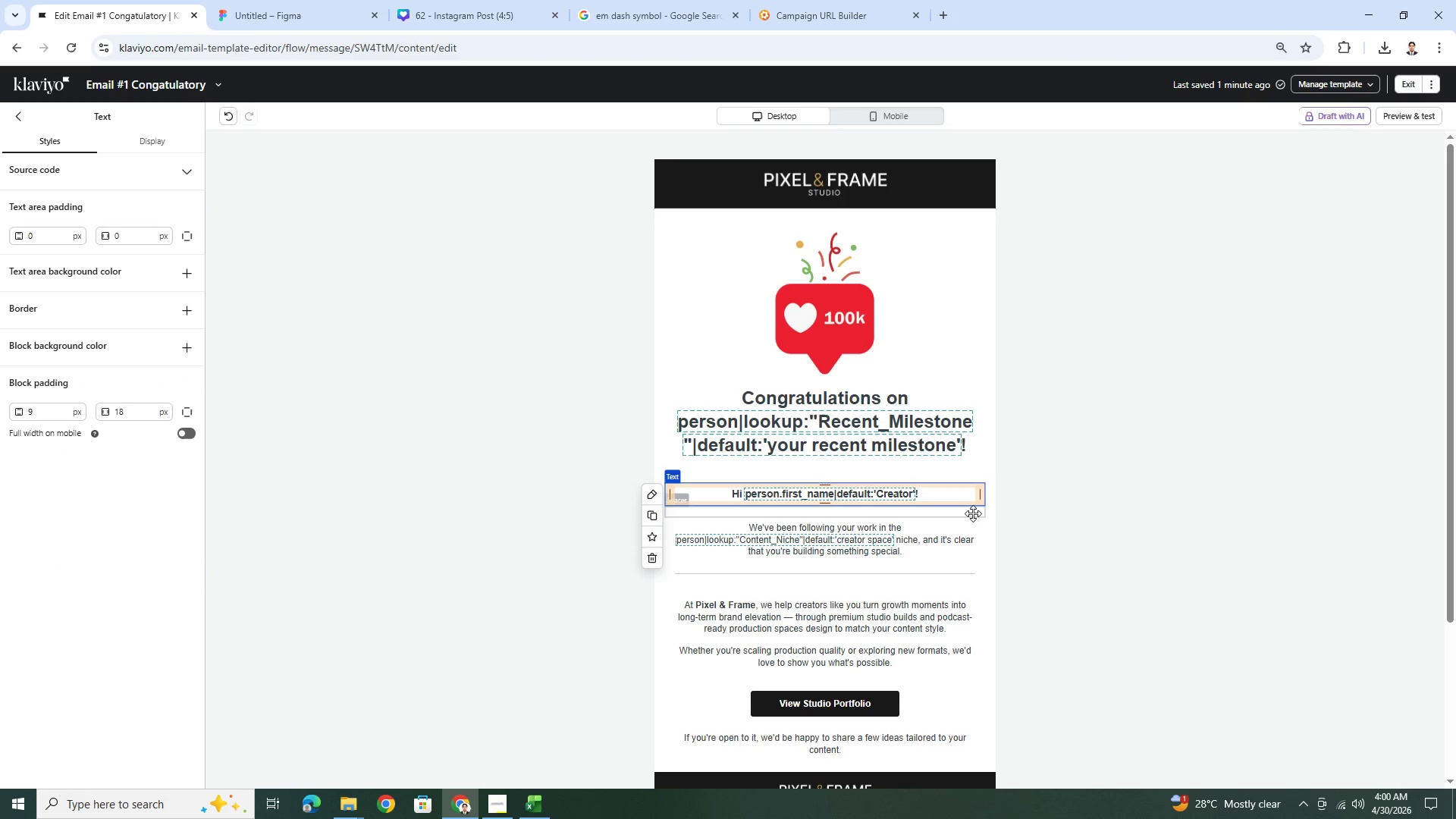 
wait(7.97)
 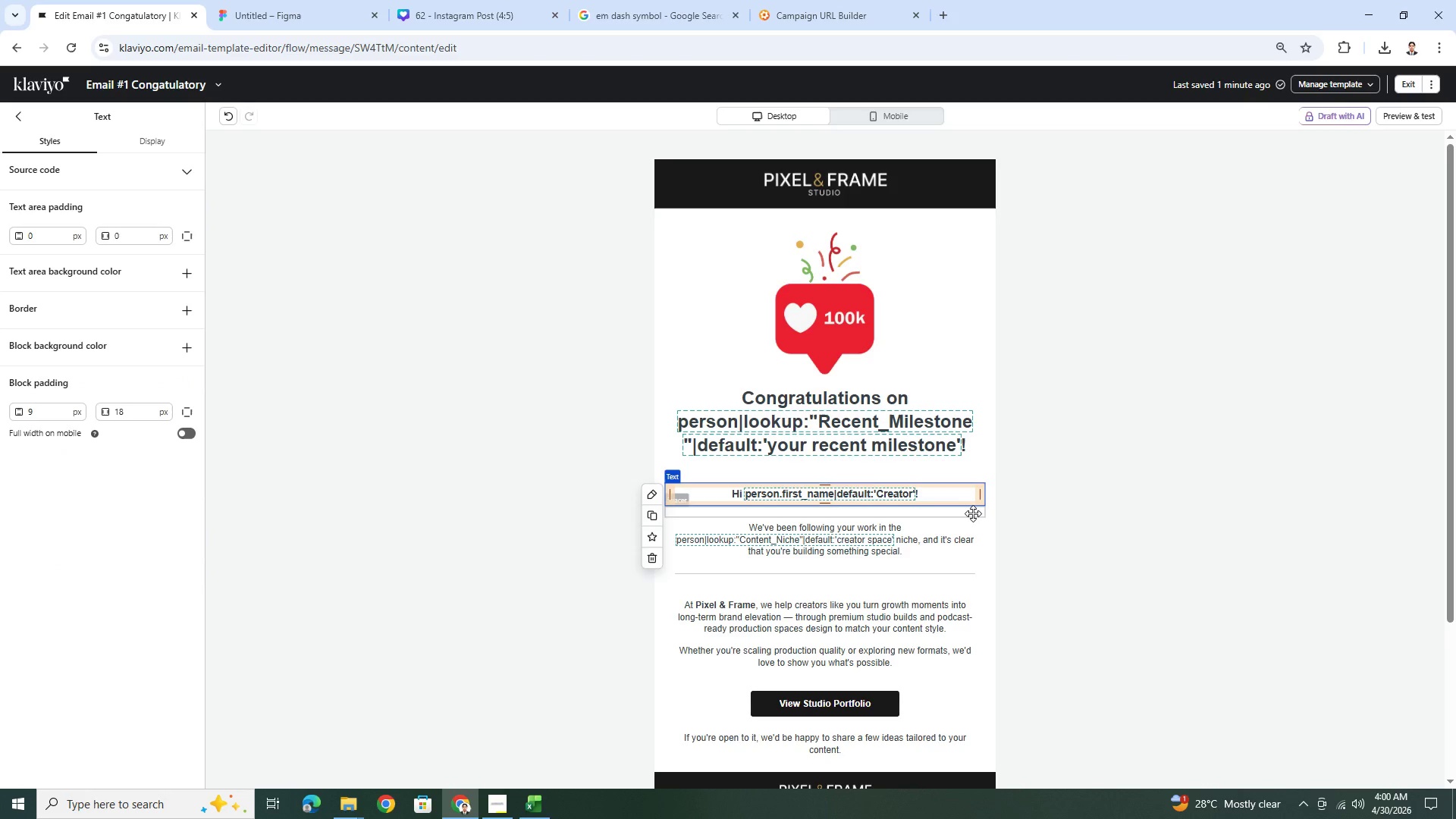 
scroll: coordinate [1176, 648], scroll_direction: down, amount: 1.0
 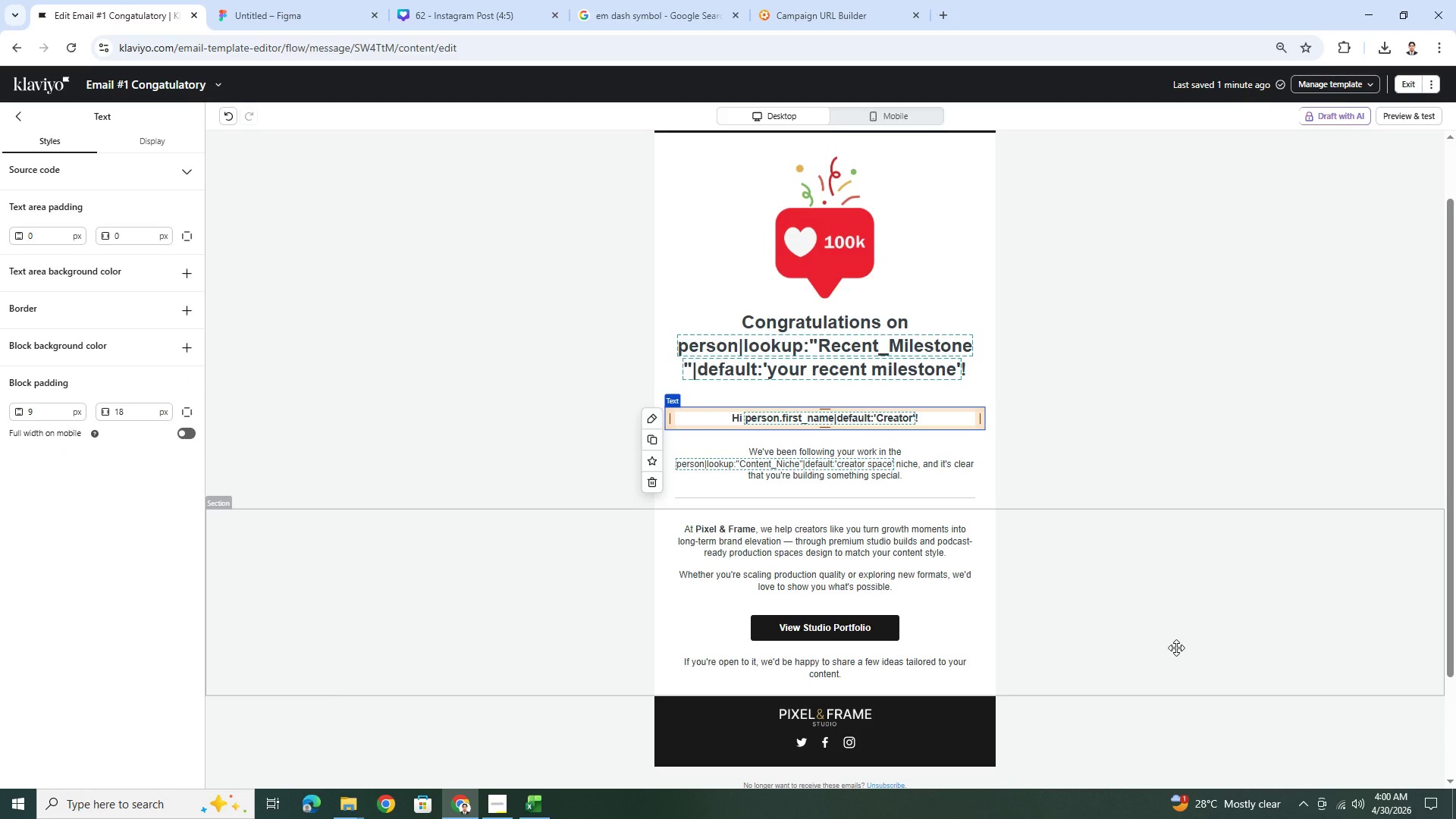 
scroll: coordinate [1176, 648], scroll_direction: up, amount: 1.0
 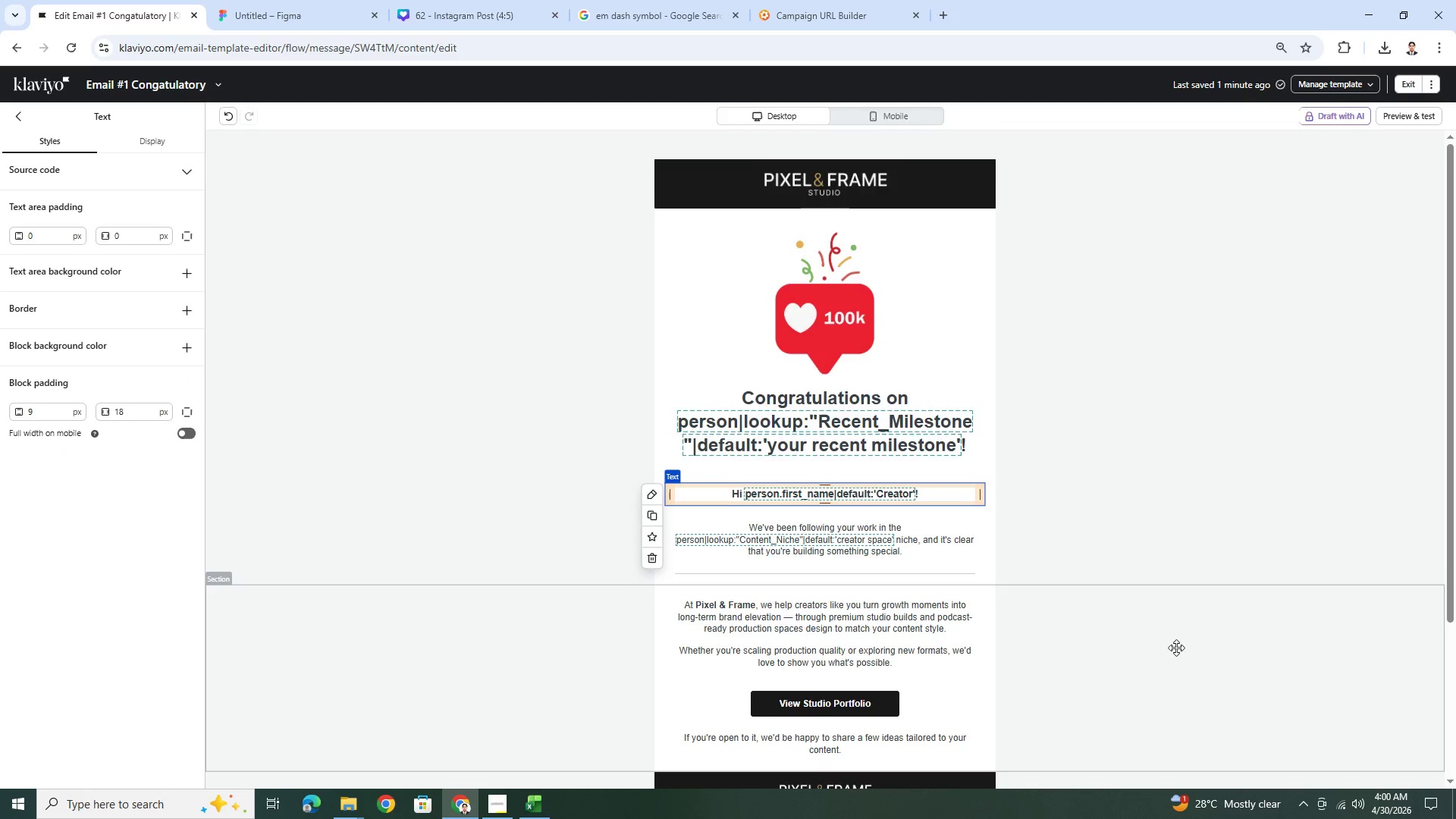 
scroll: coordinate [1176, 648], scroll_direction: down, amount: 1.0
 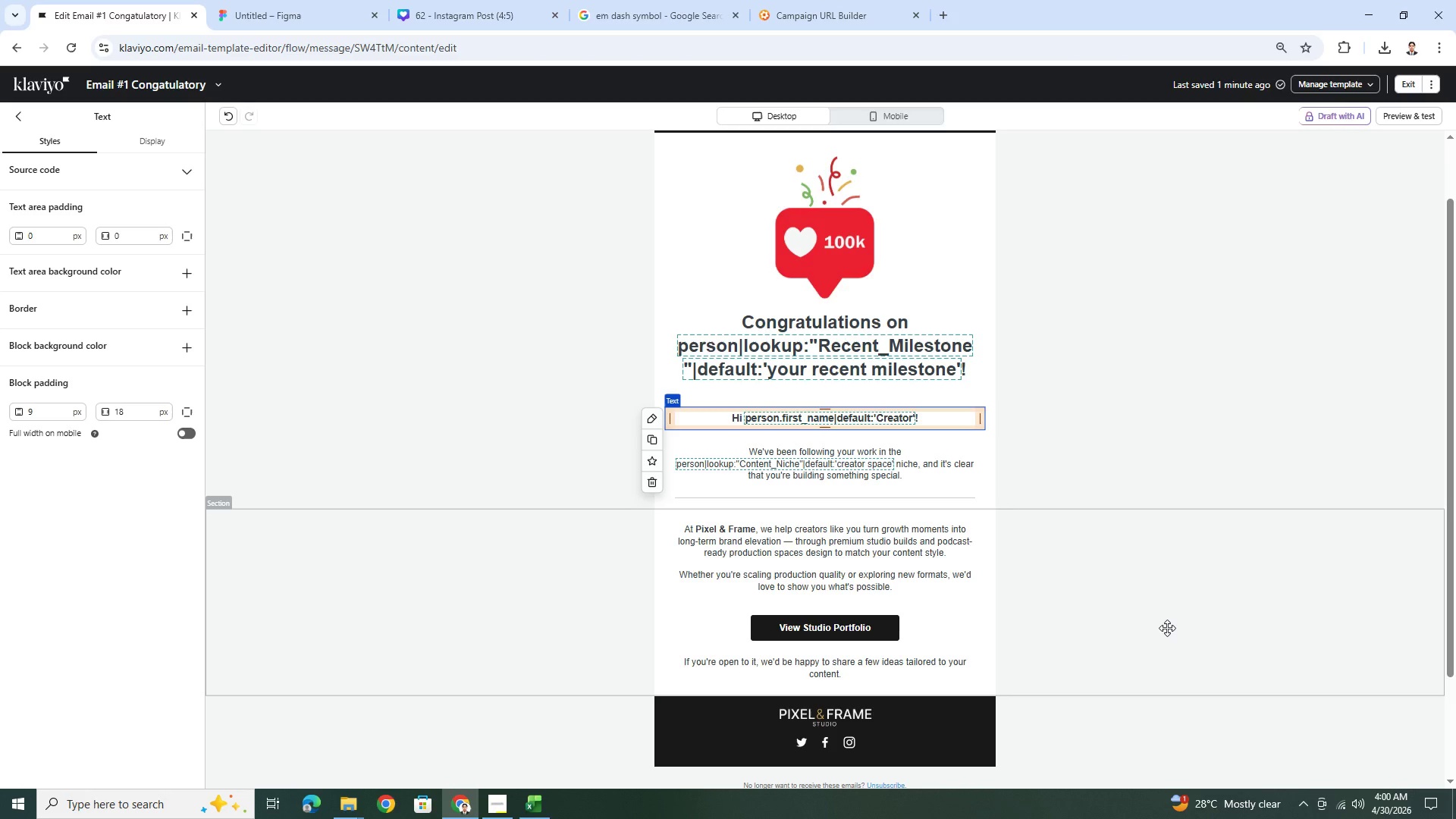 
wait(25.64)
 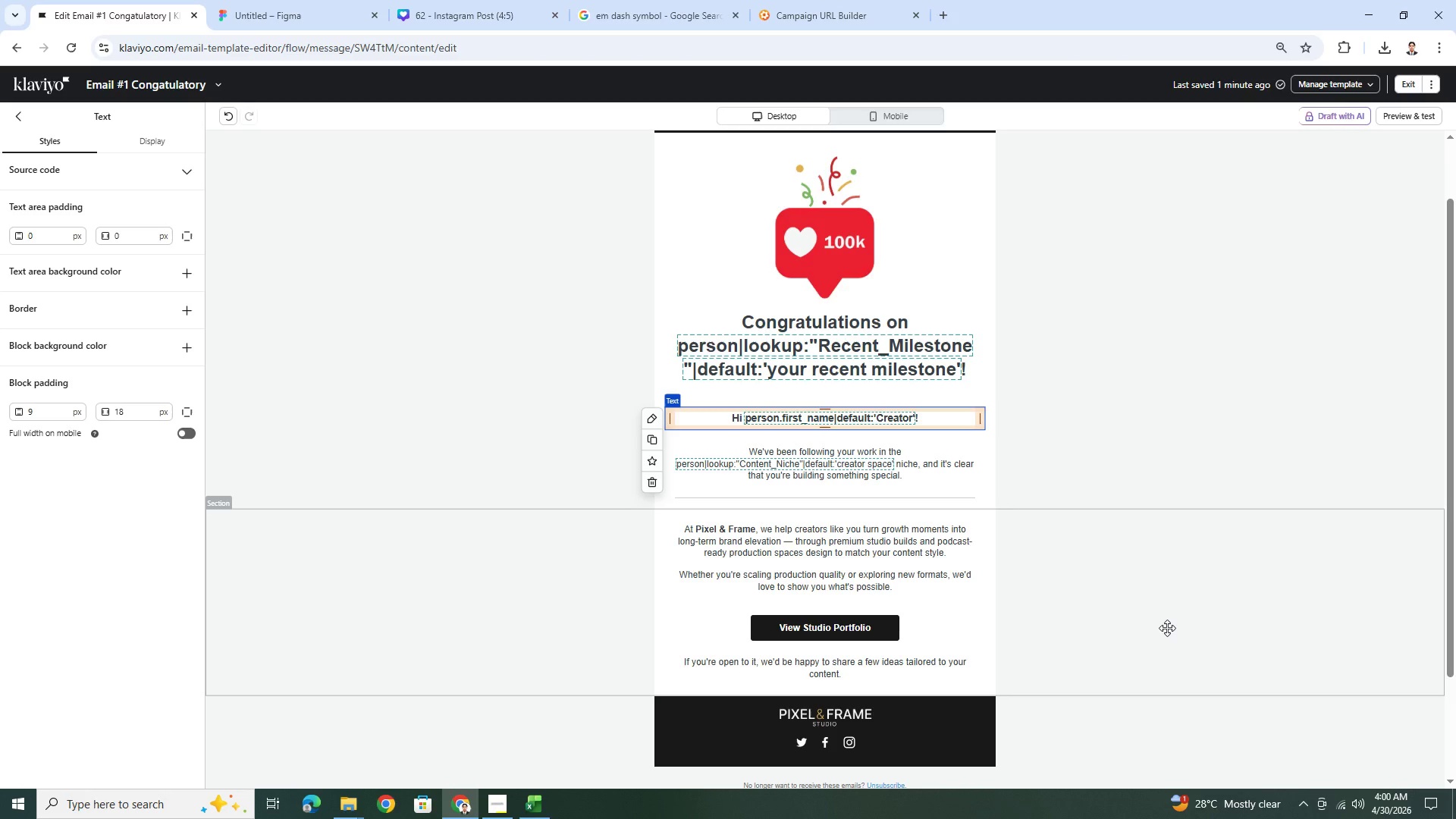 
left_click([1167, 628])
 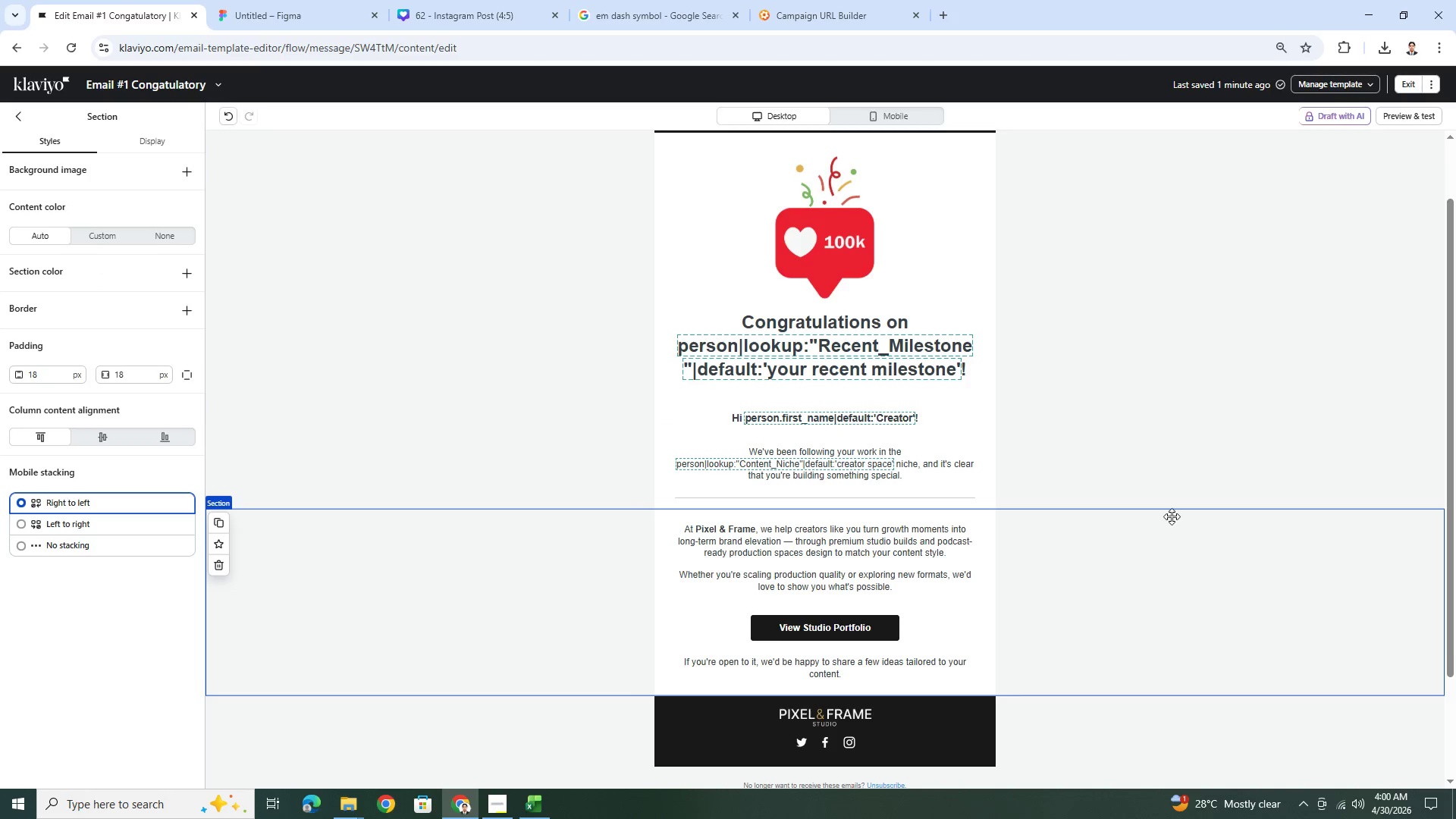 
scroll: coordinate [1177, 519], scroll_direction: up, amount: 2.0
 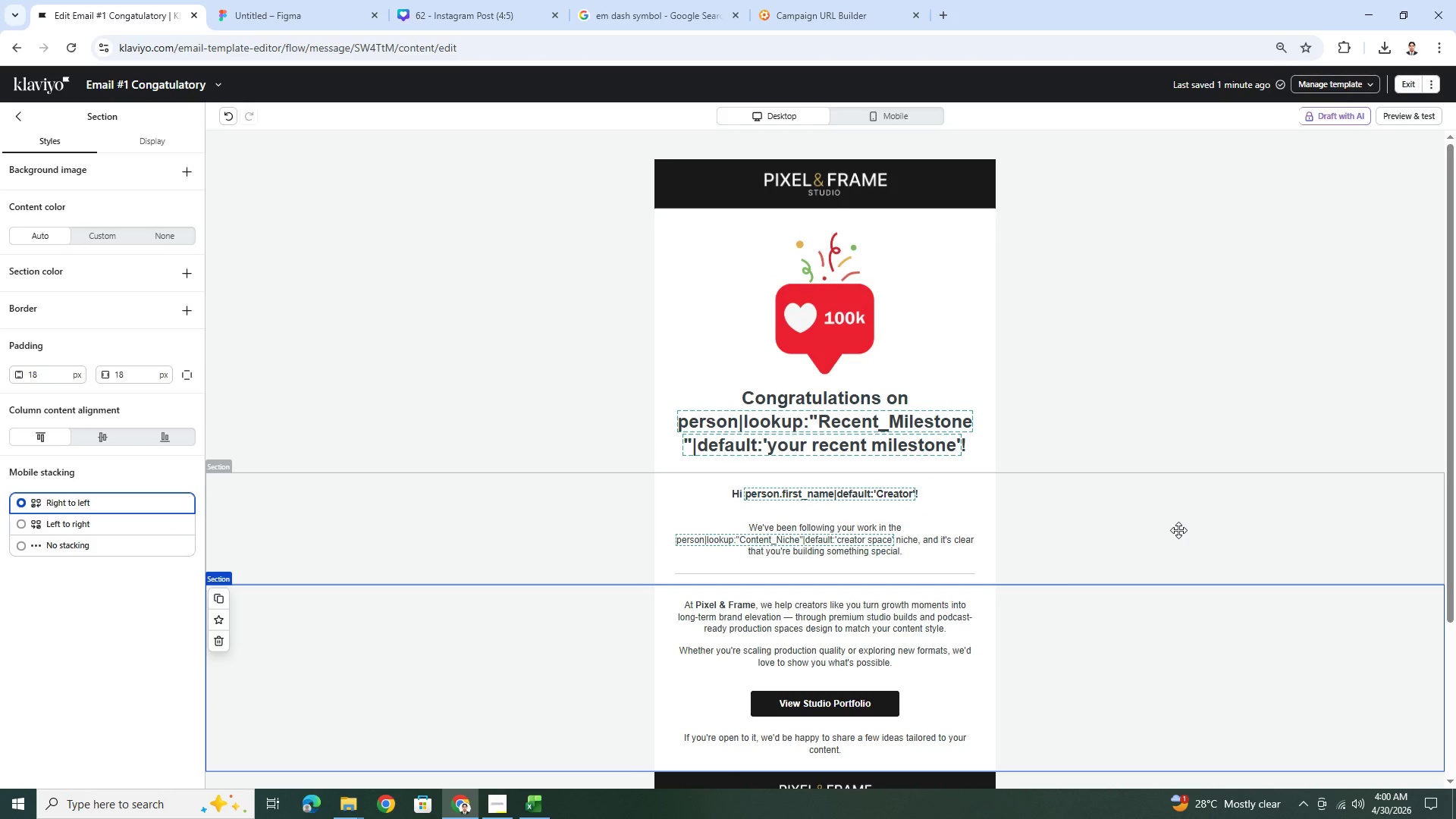 
scroll: coordinate [1178, 526], scroll_direction: down, amount: 3.0
 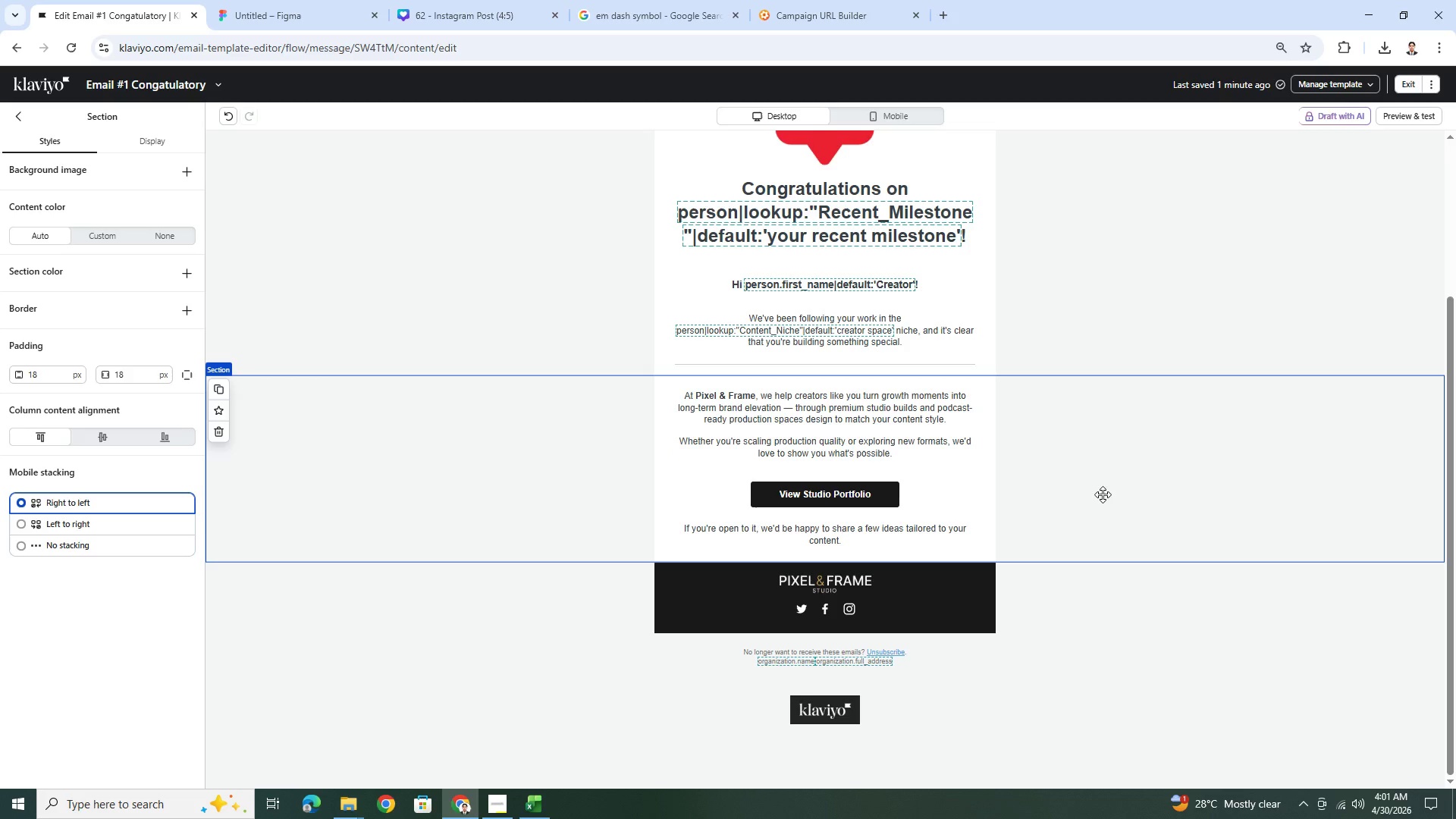 
wait(5.95)
 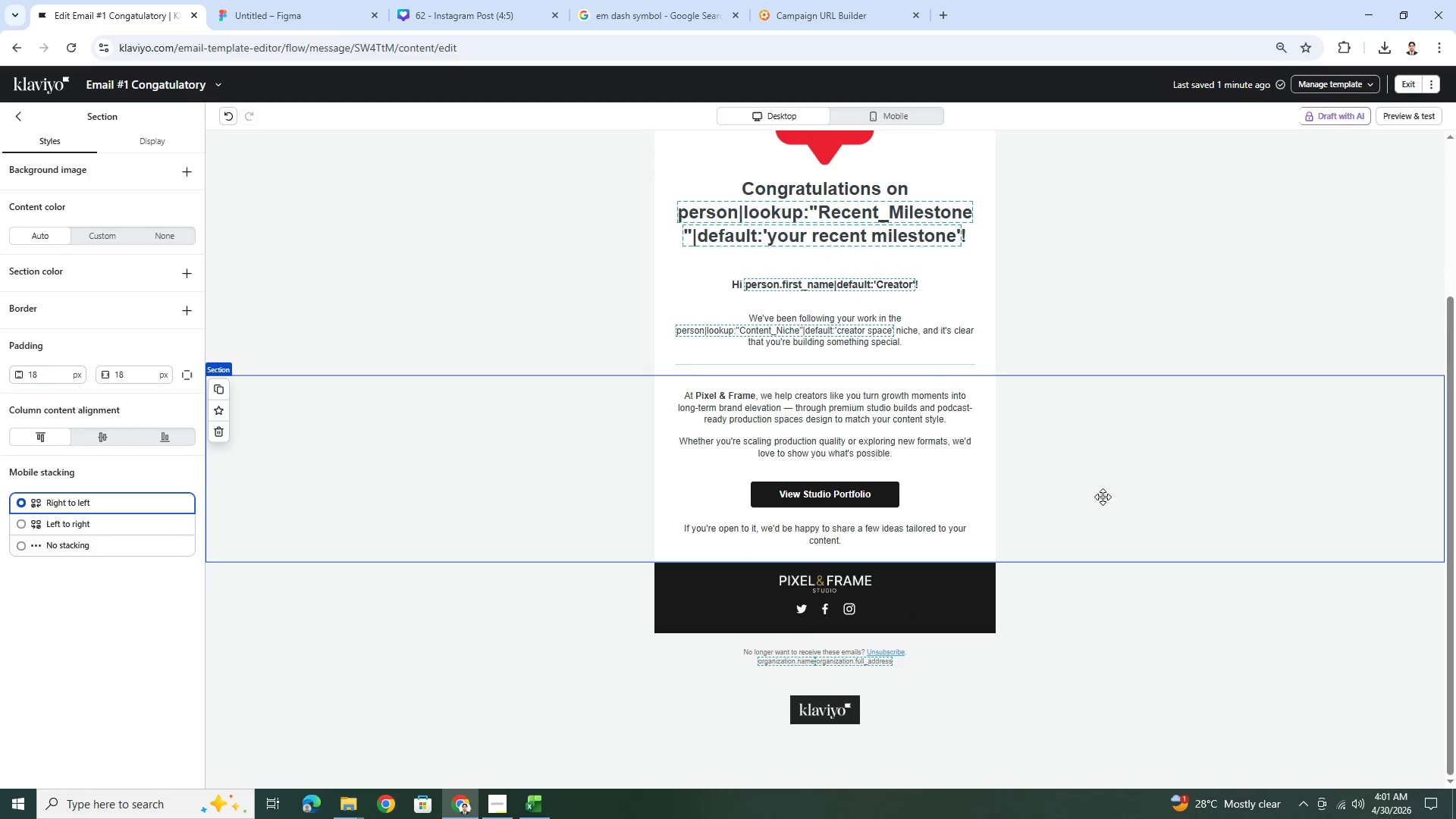 
scroll: coordinate [1103, 494], scroll_direction: up, amount: 1.0
 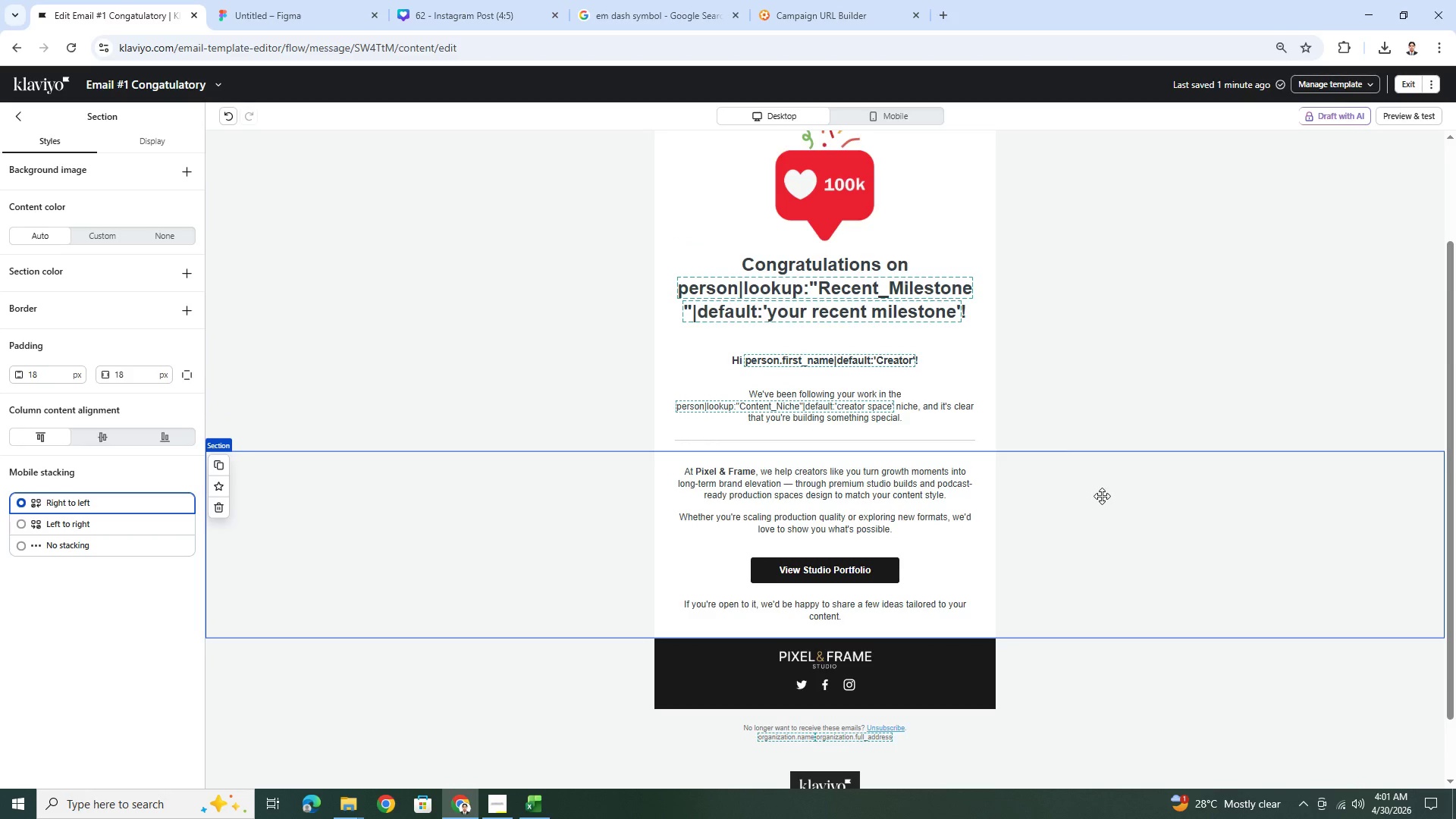 
wait(6.23)
 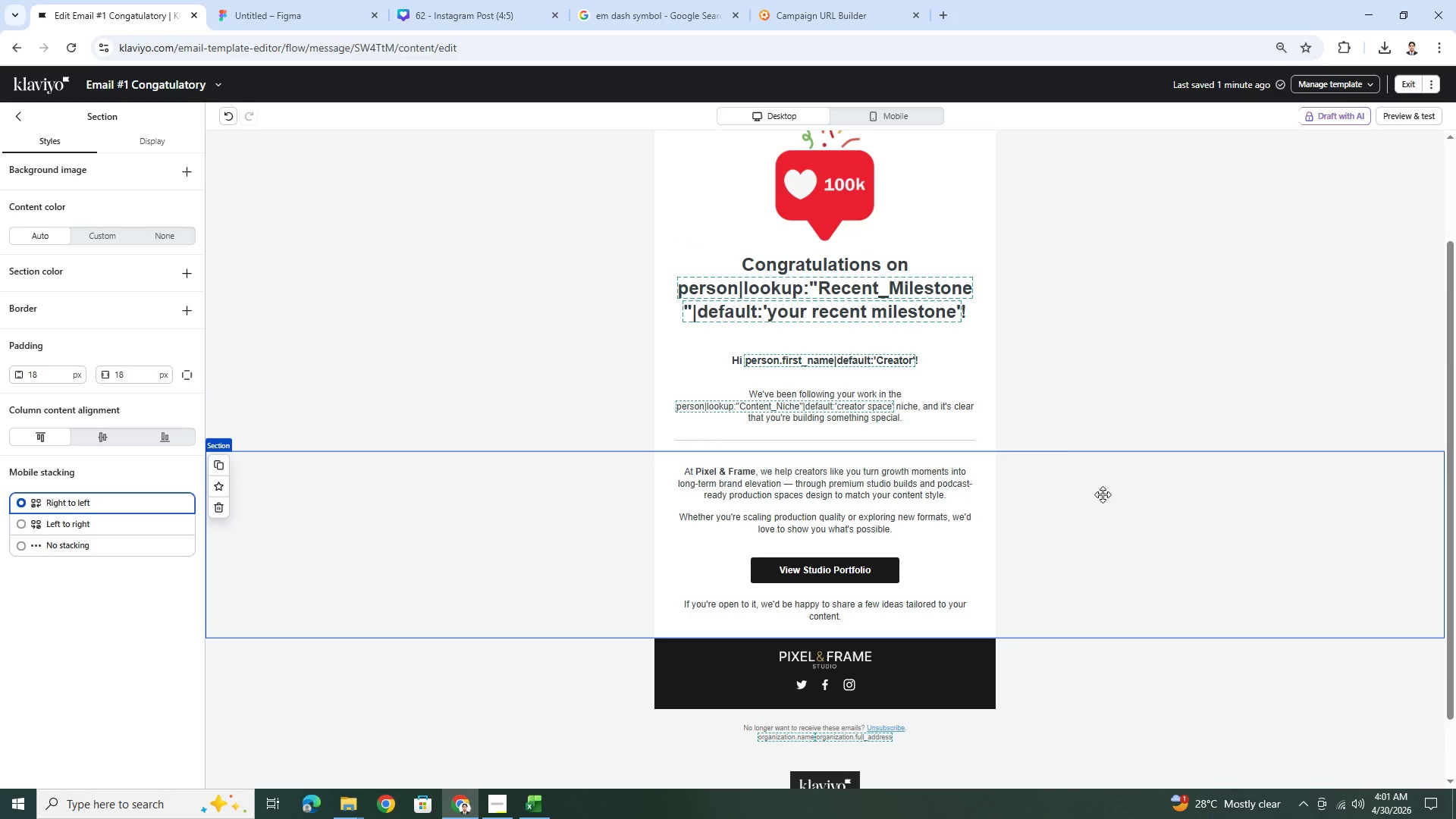 
left_click([1424, 114])
 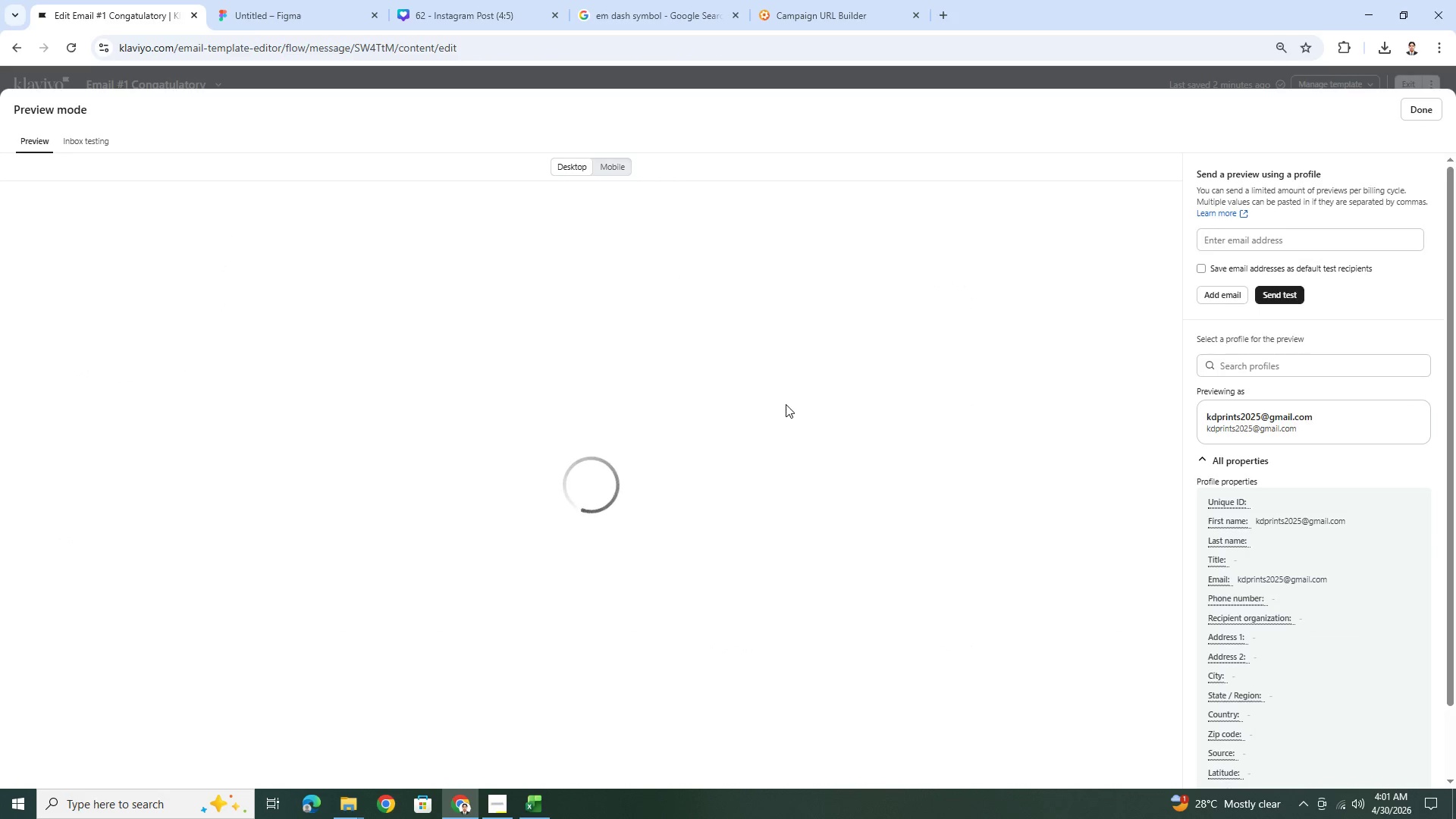 
scroll: coordinate [786, 404], scroll_direction: down, amount: 2.0
 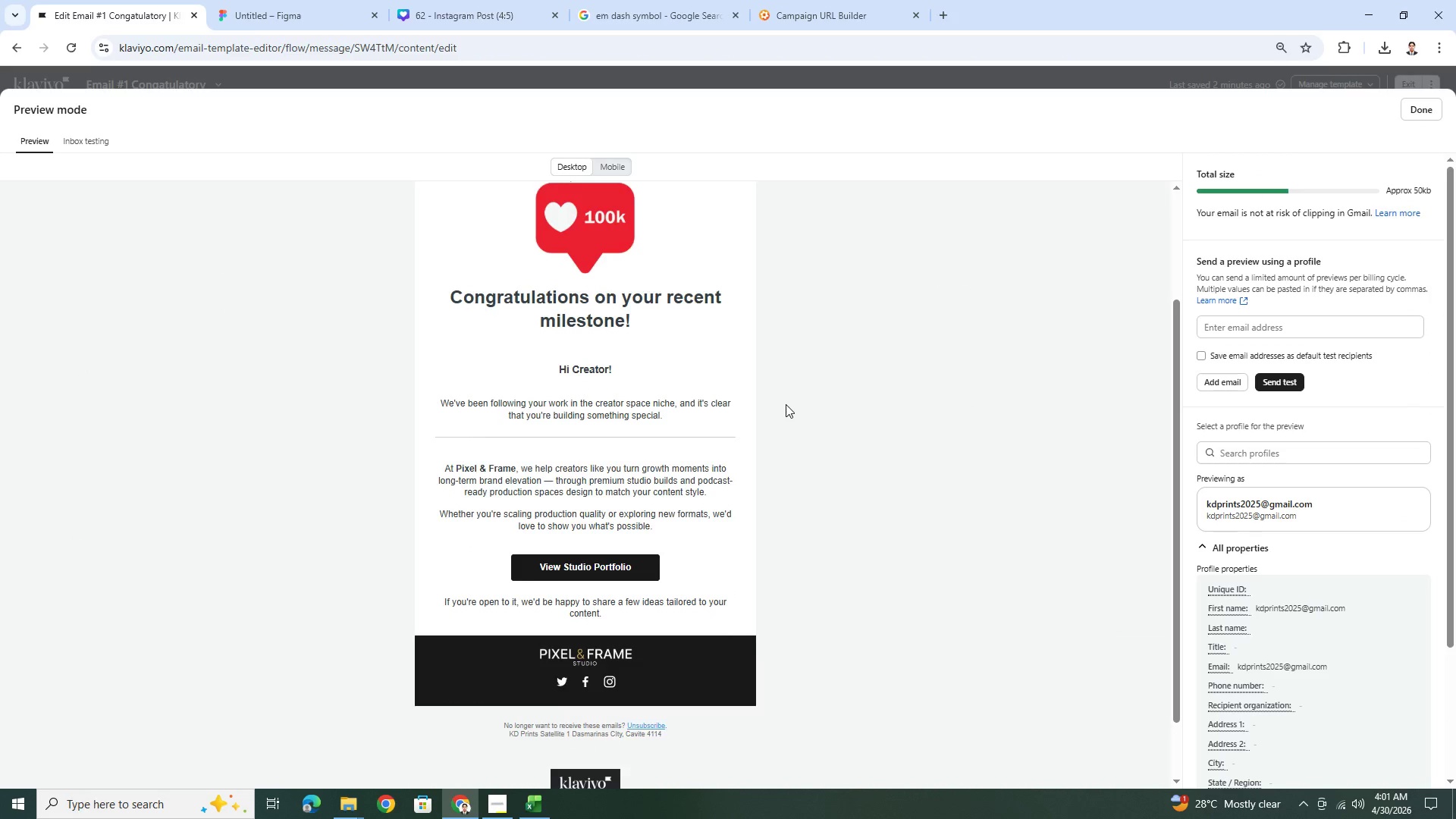 
scroll: coordinate [786, 404], scroll_direction: up, amount: 1.0
 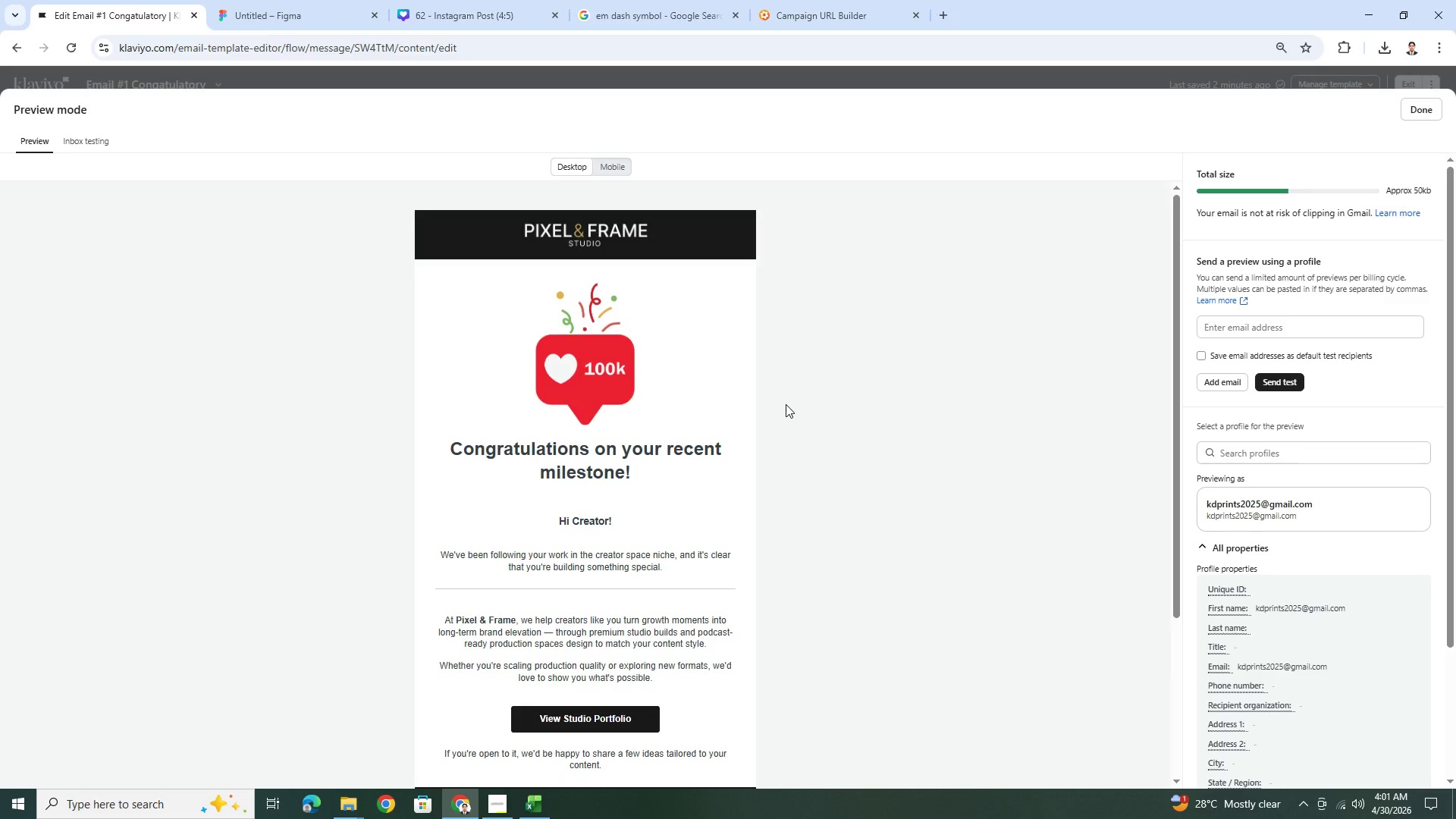 
wait(23.31)
 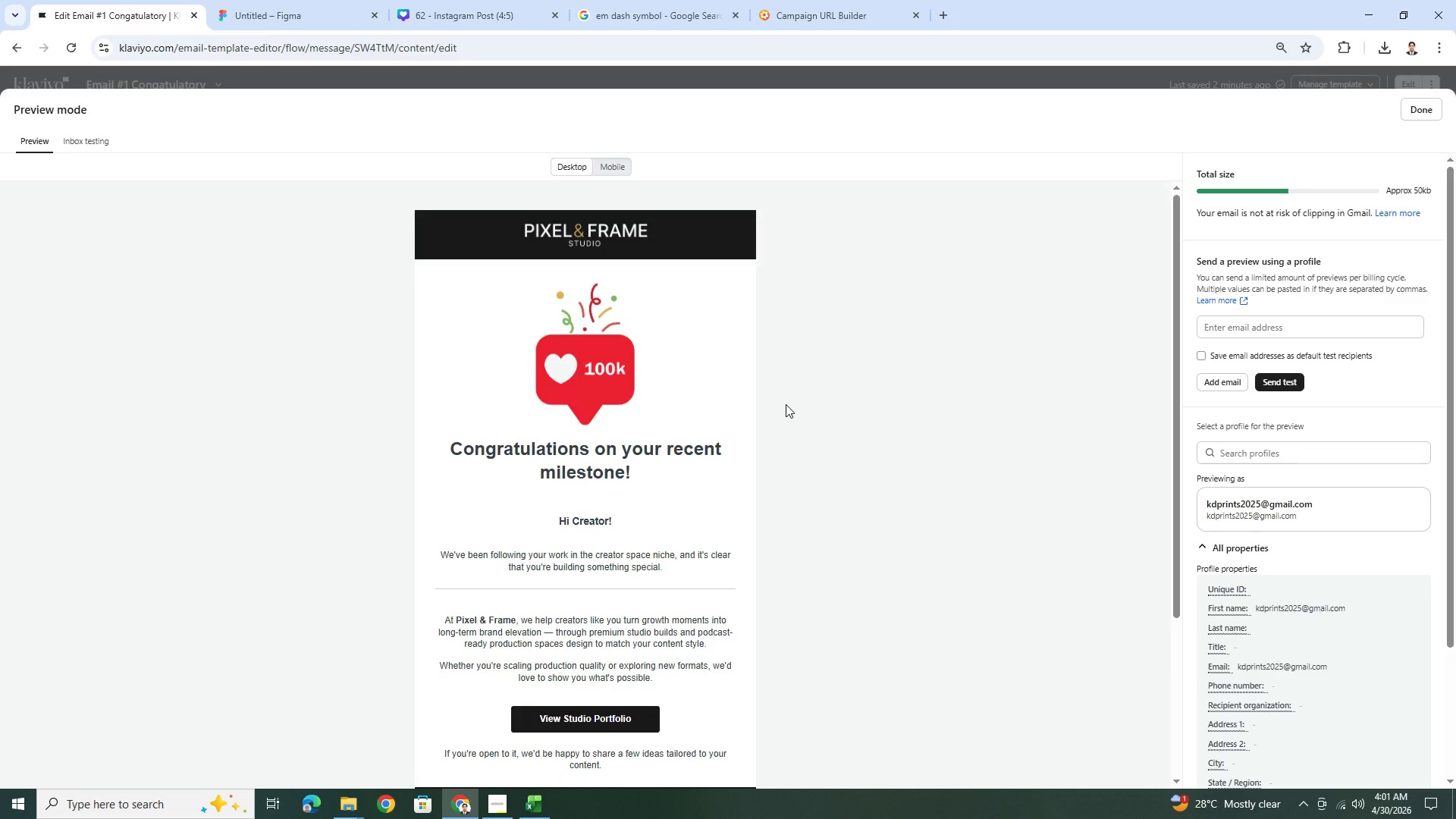 
scroll: coordinate [769, 487], scroll_direction: down, amount: 4.0
 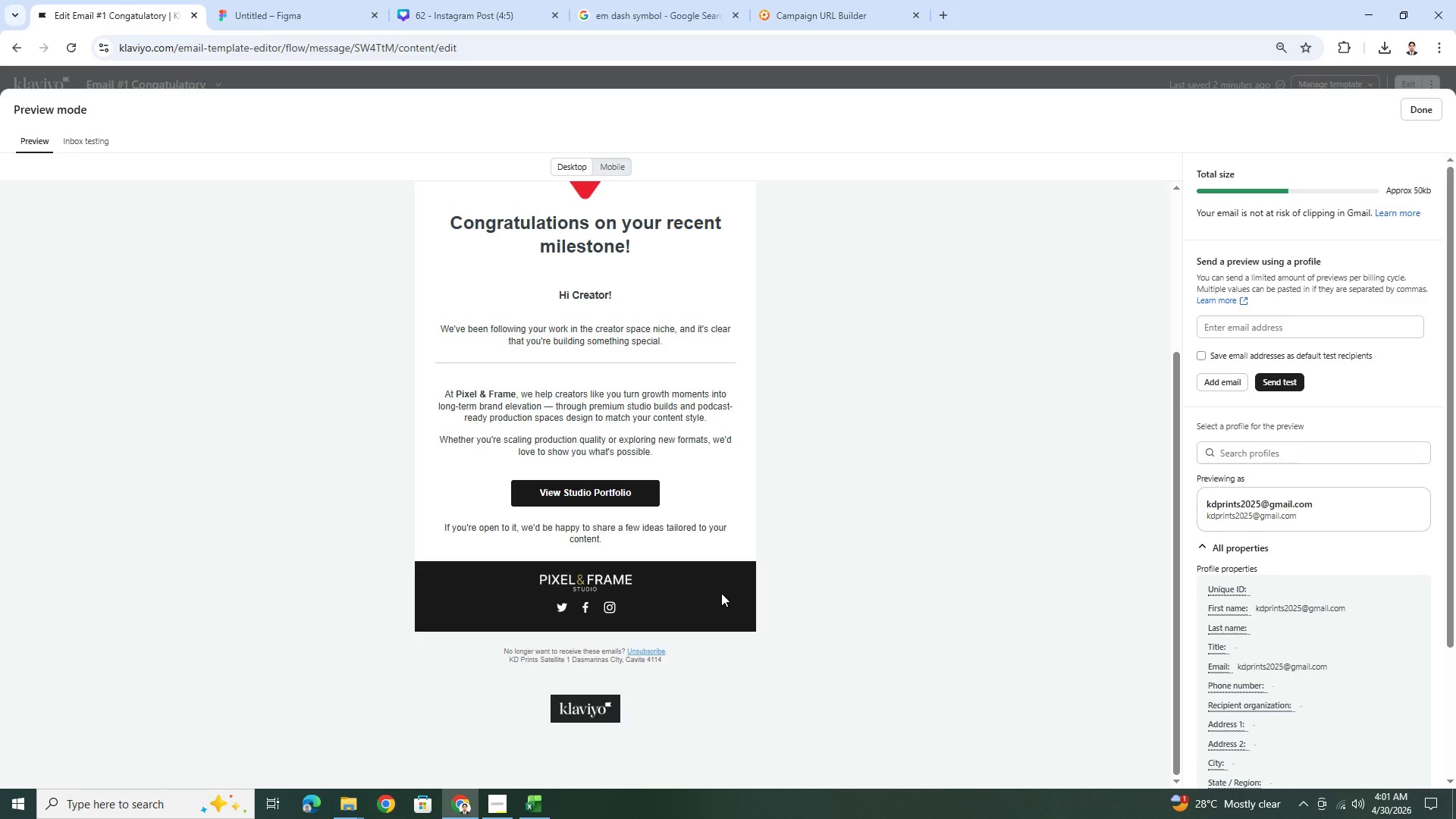 
wait(9.19)
 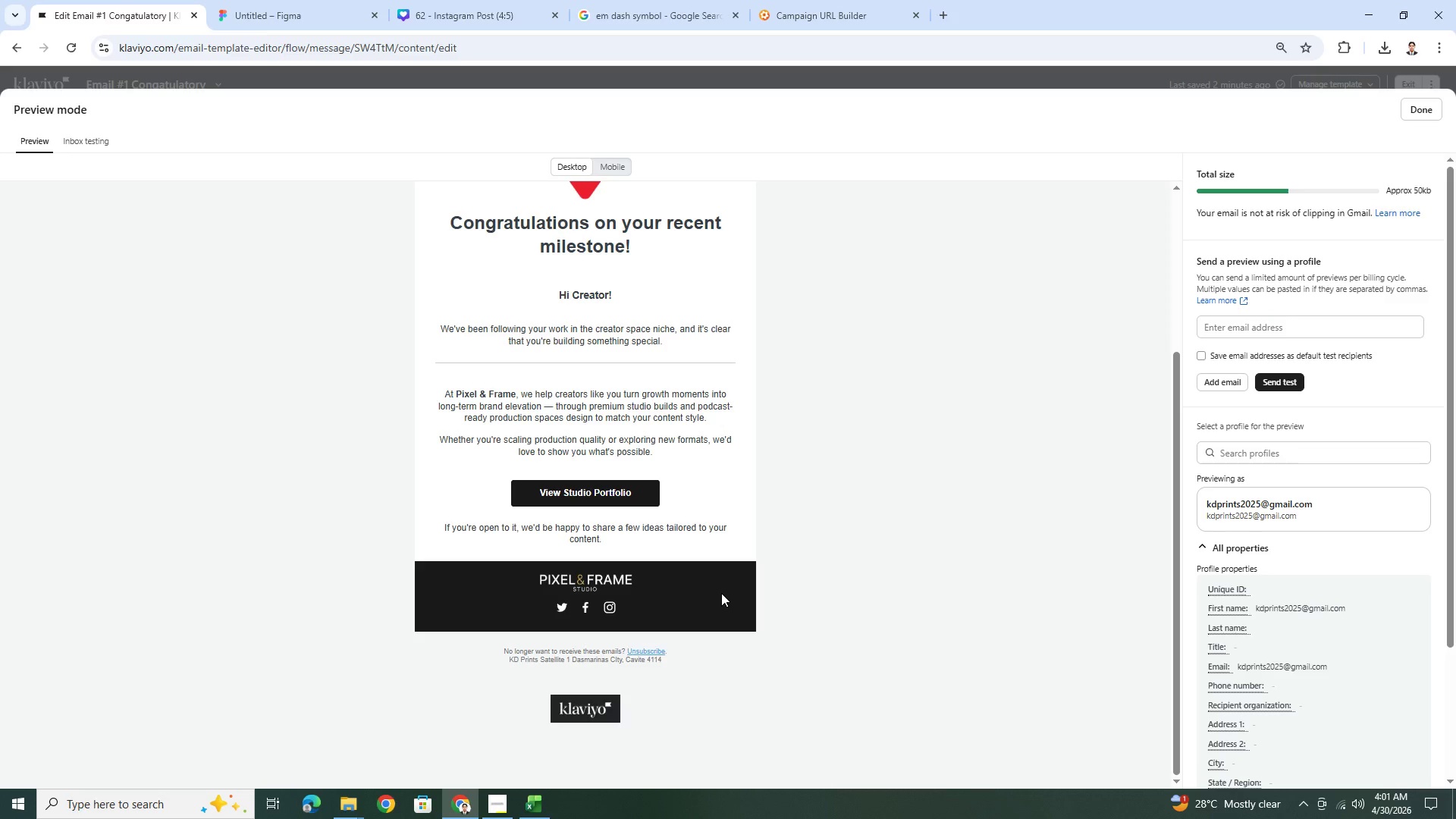 
scroll: coordinate [721, 593], scroll_direction: down, amount: 1.0
 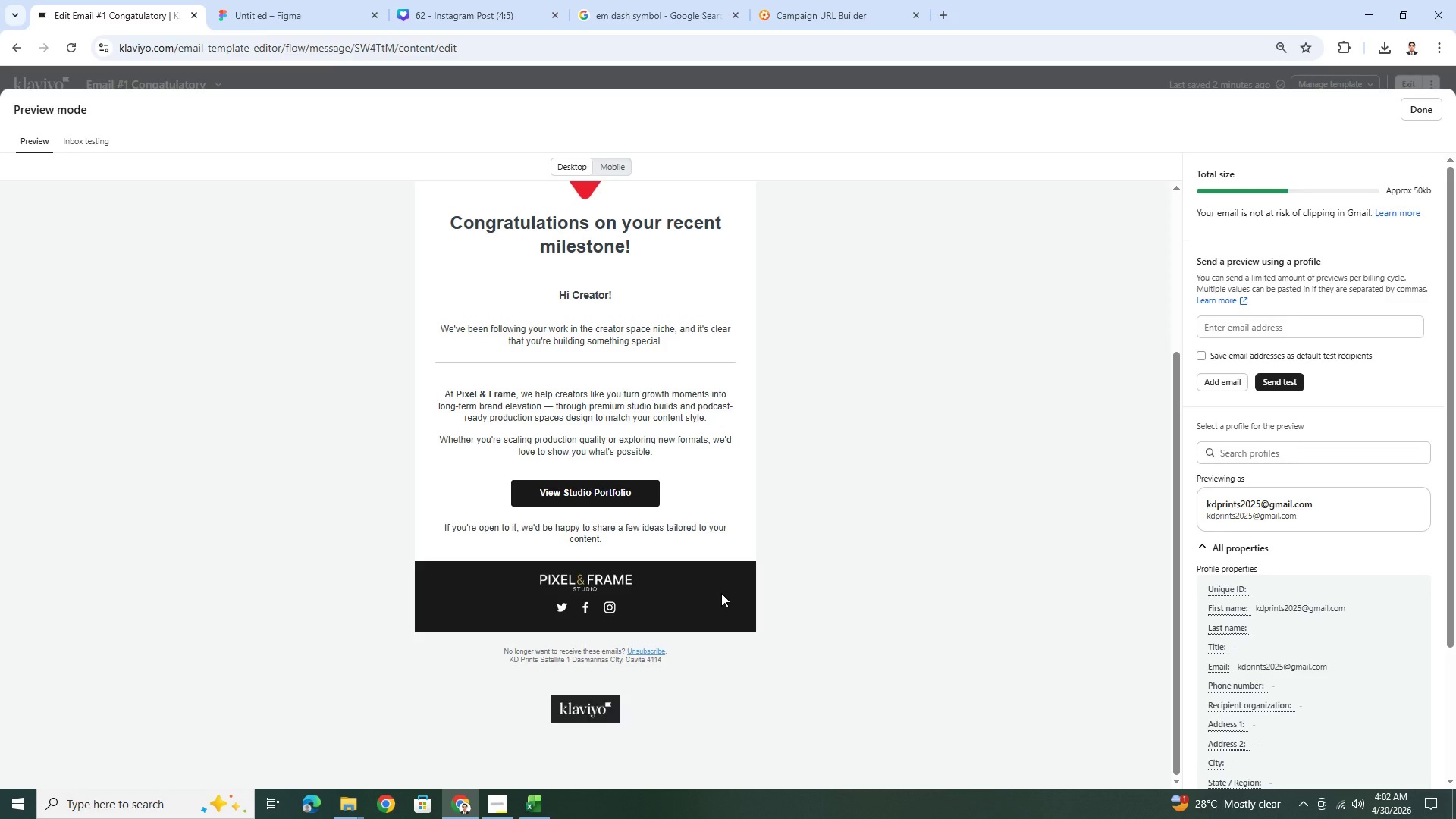 
wait(24.96)
 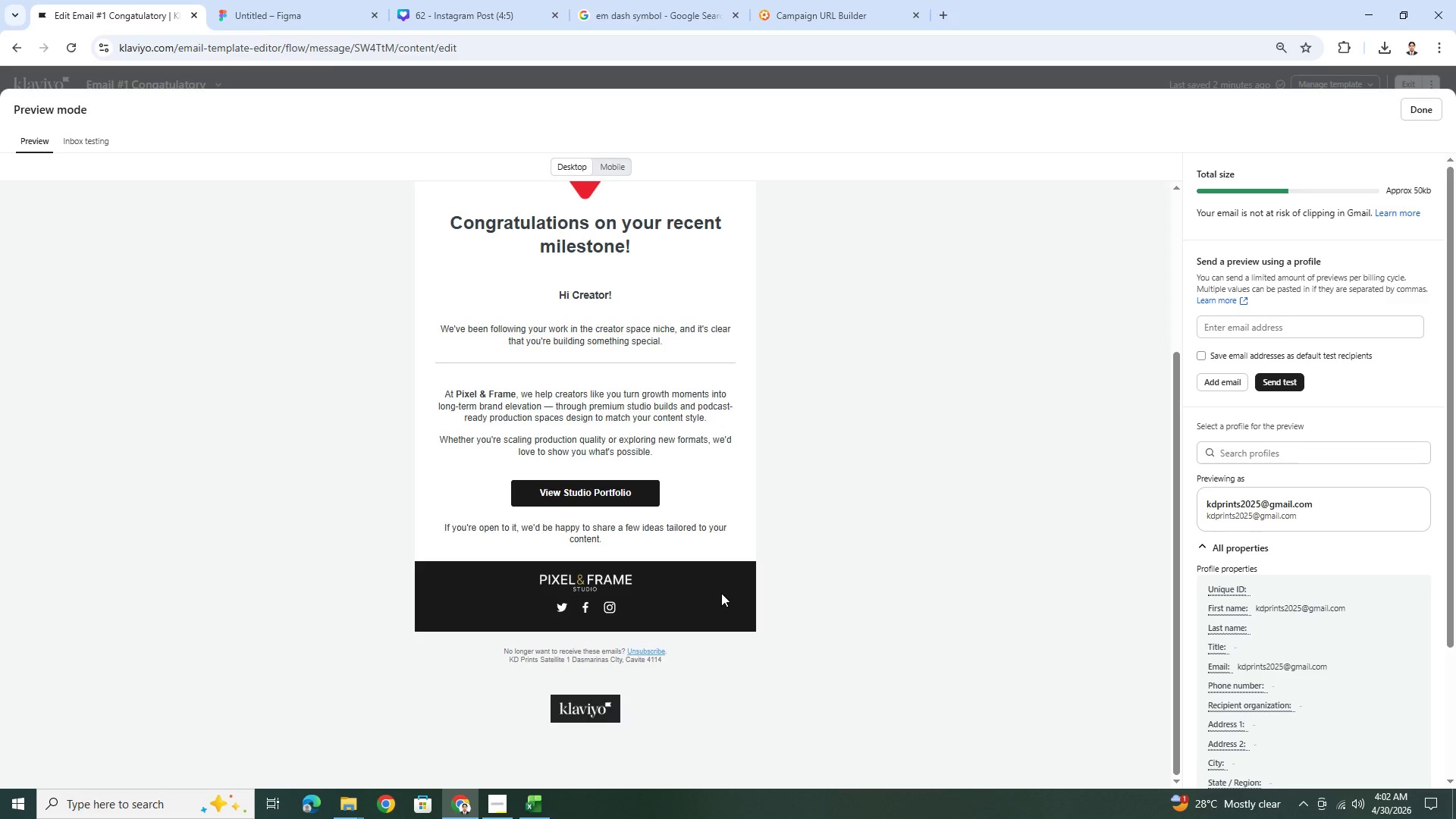 
scroll: coordinate [473, 566], scroll_direction: down, amount: 4.0
 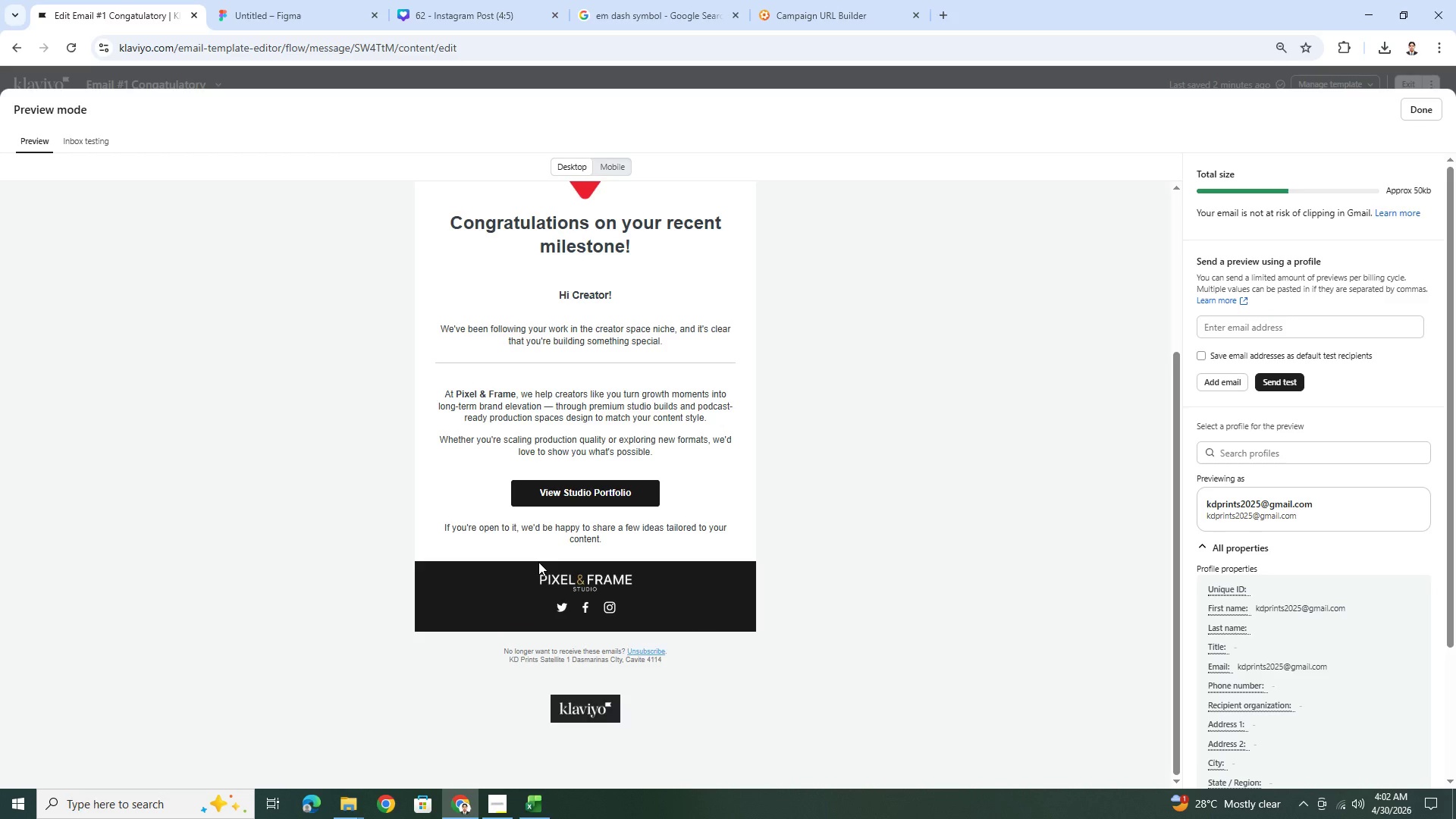 
wait(12.15)
 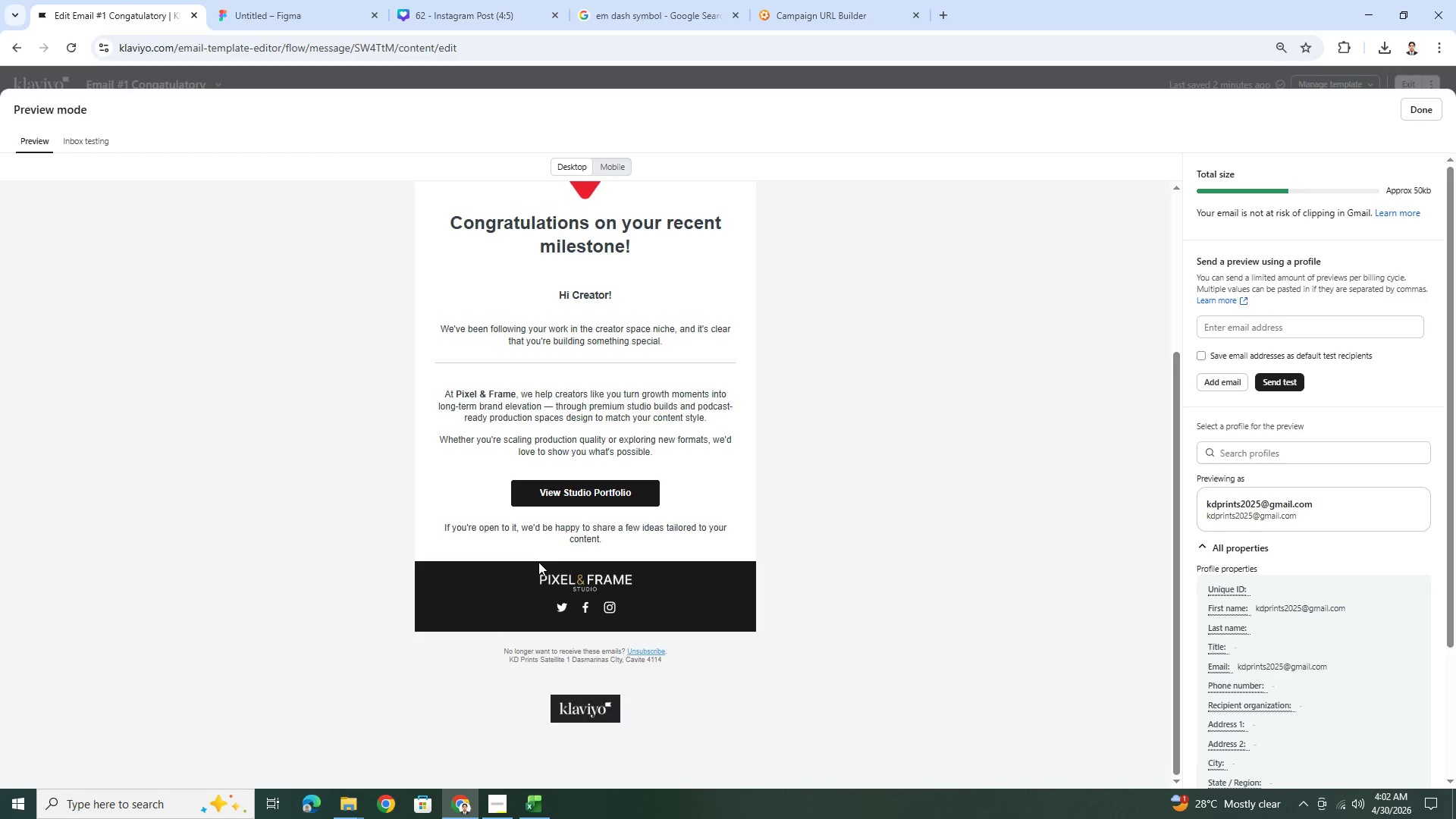 
scroll: coordinate [790, 372], scroll_direction: up, amount: 4.0
 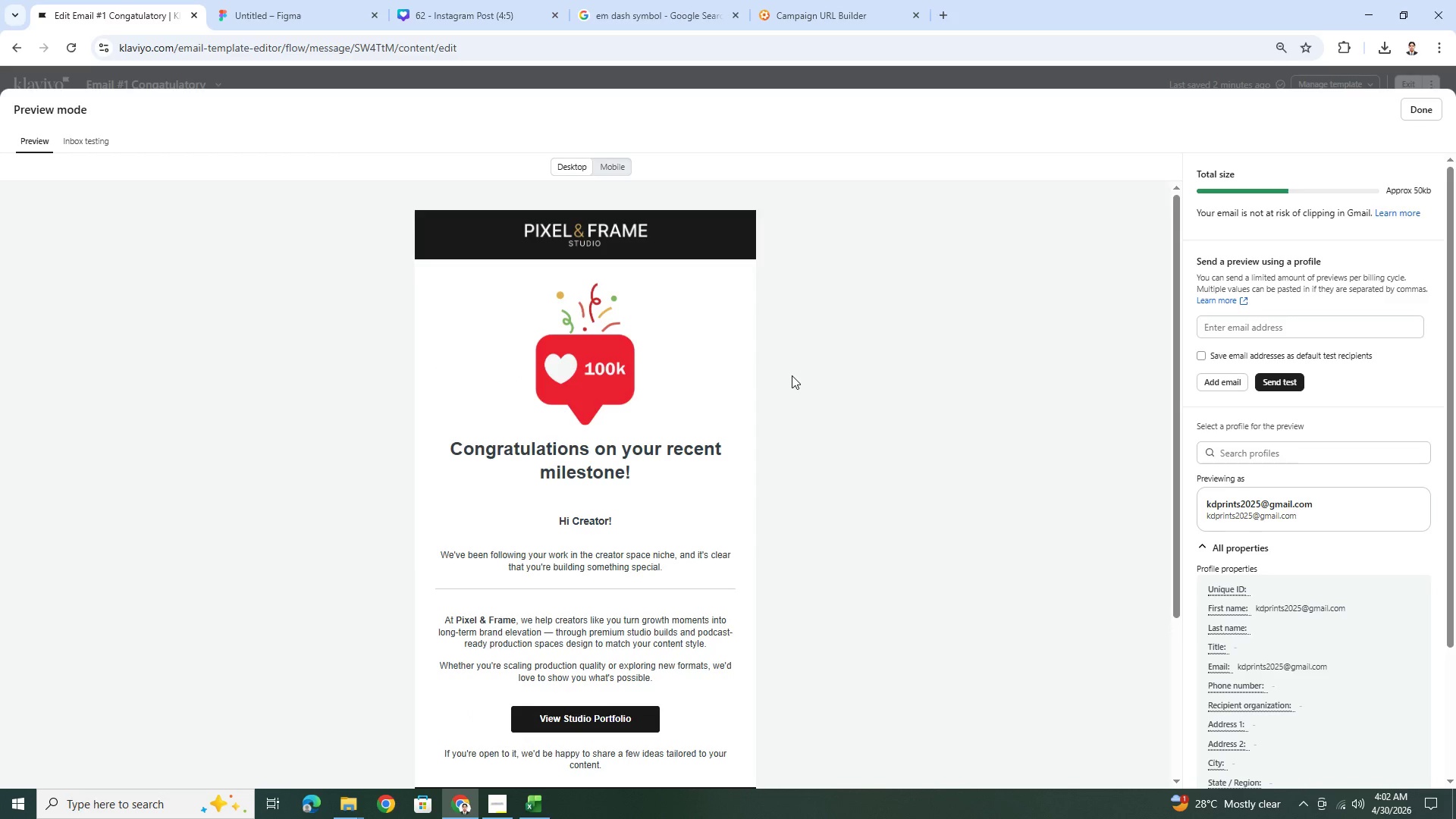 
scroll: coordinate [826, 424], scroll_direction: down, amount: 4.0
 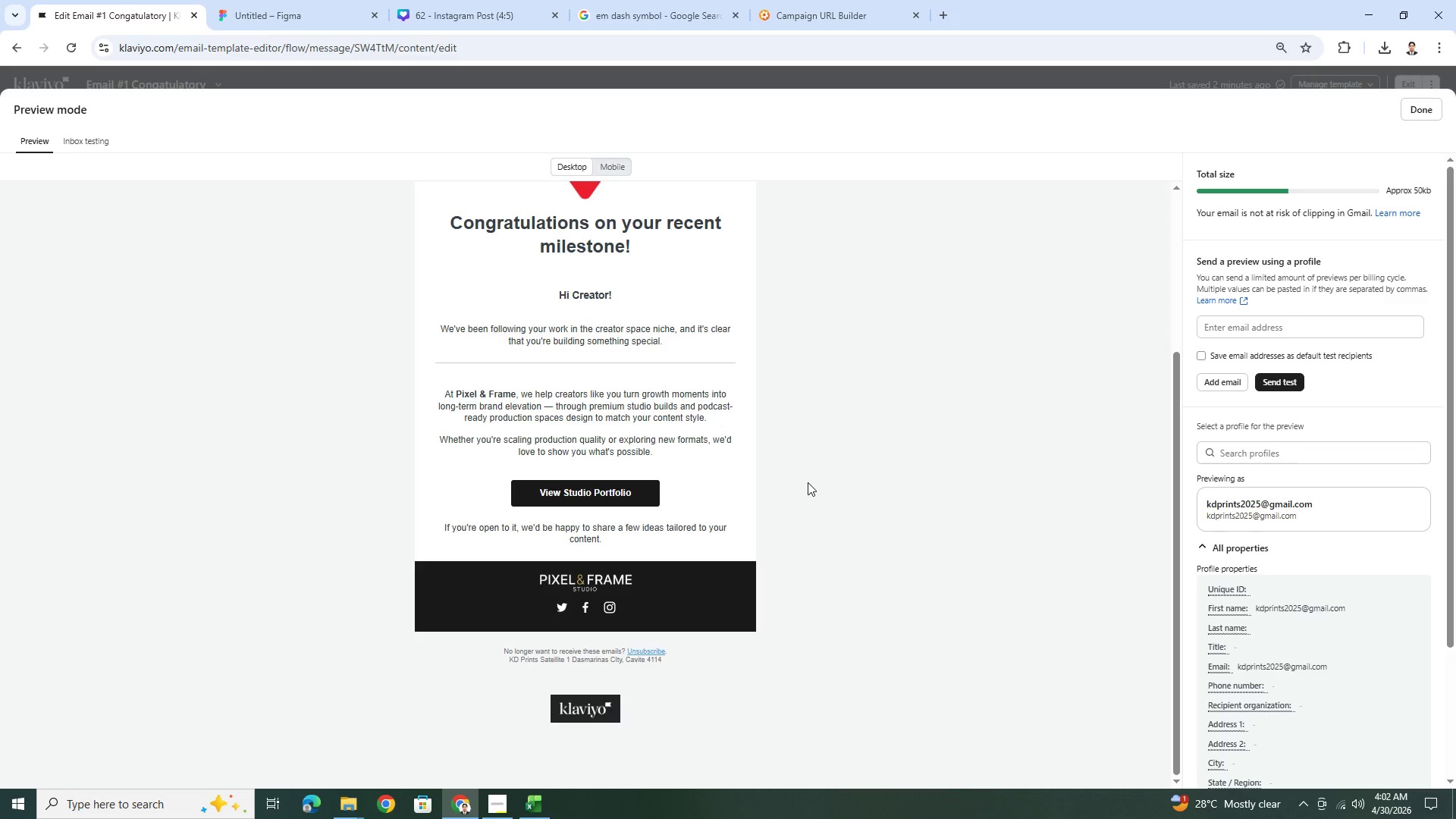 